 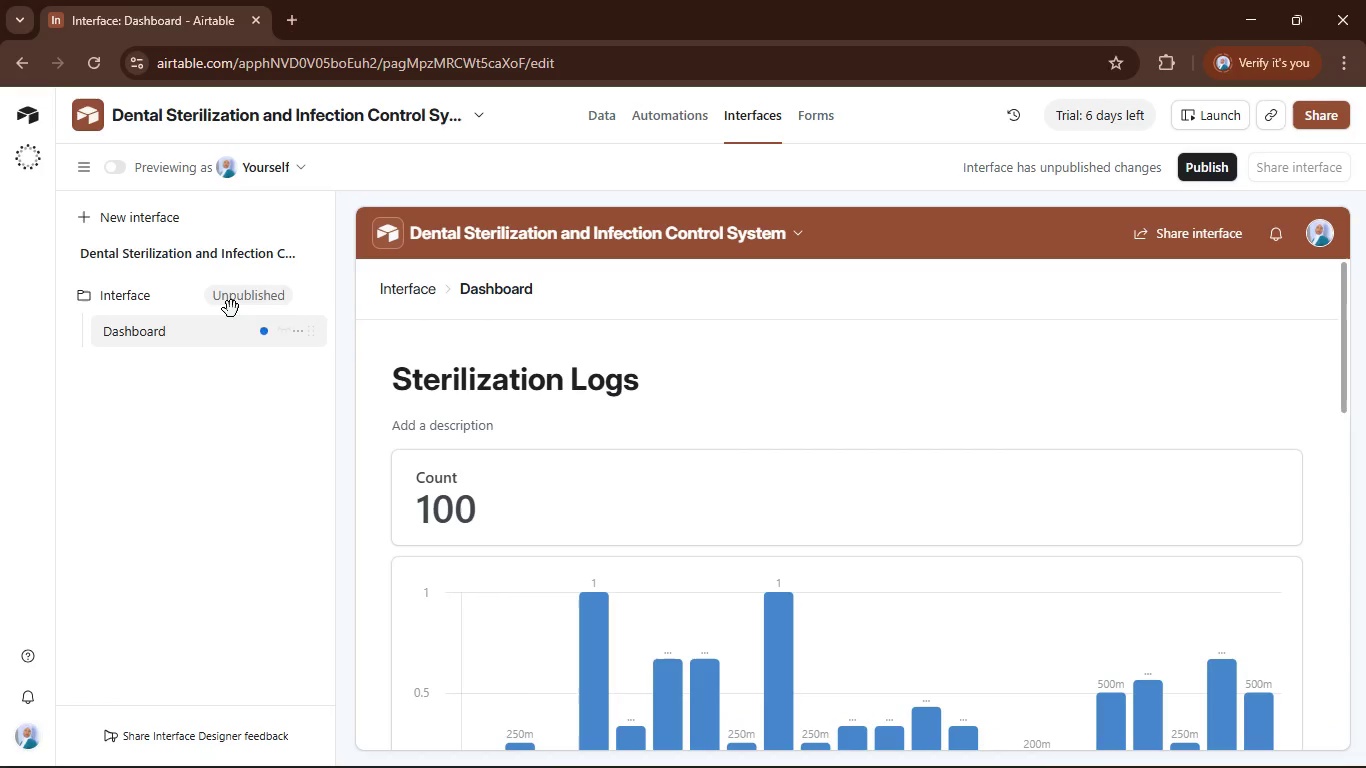 
left_click([296, 291])
 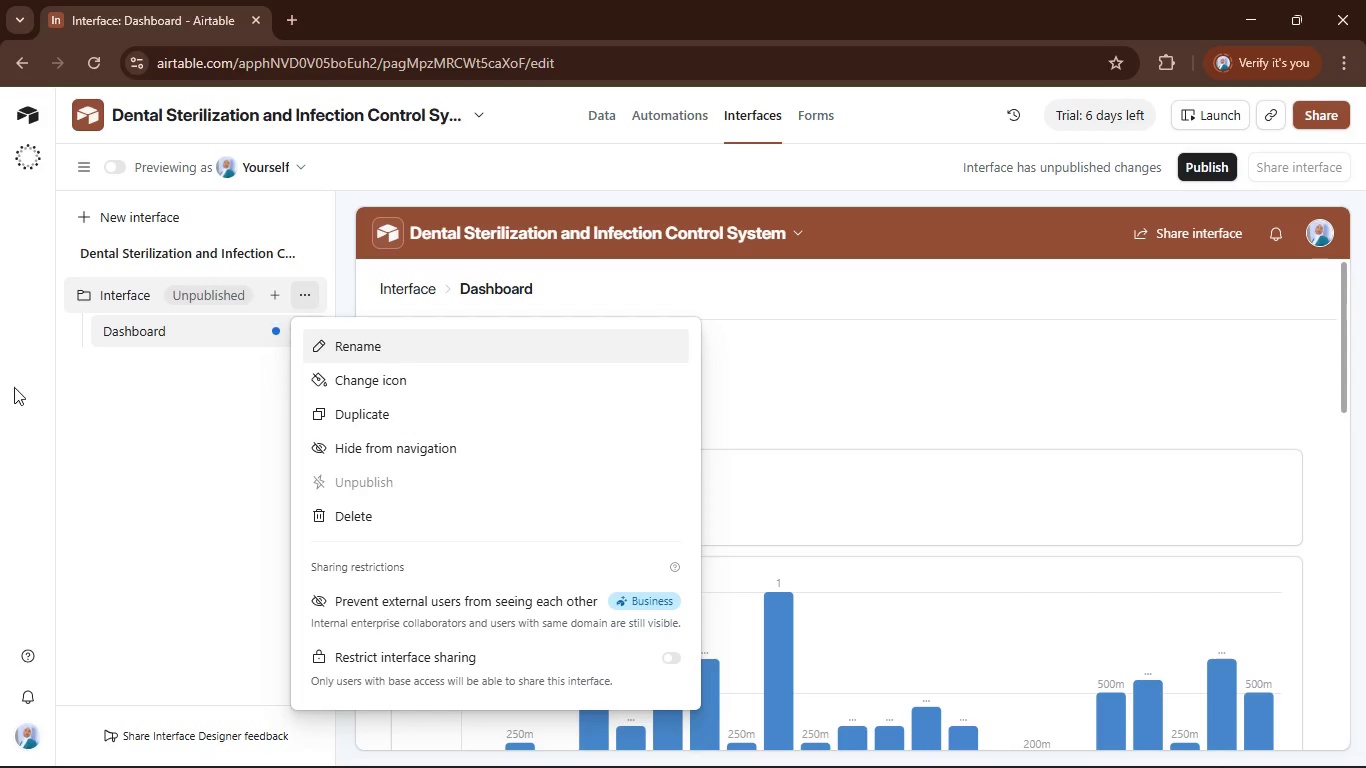 
left_click([0, 393])
 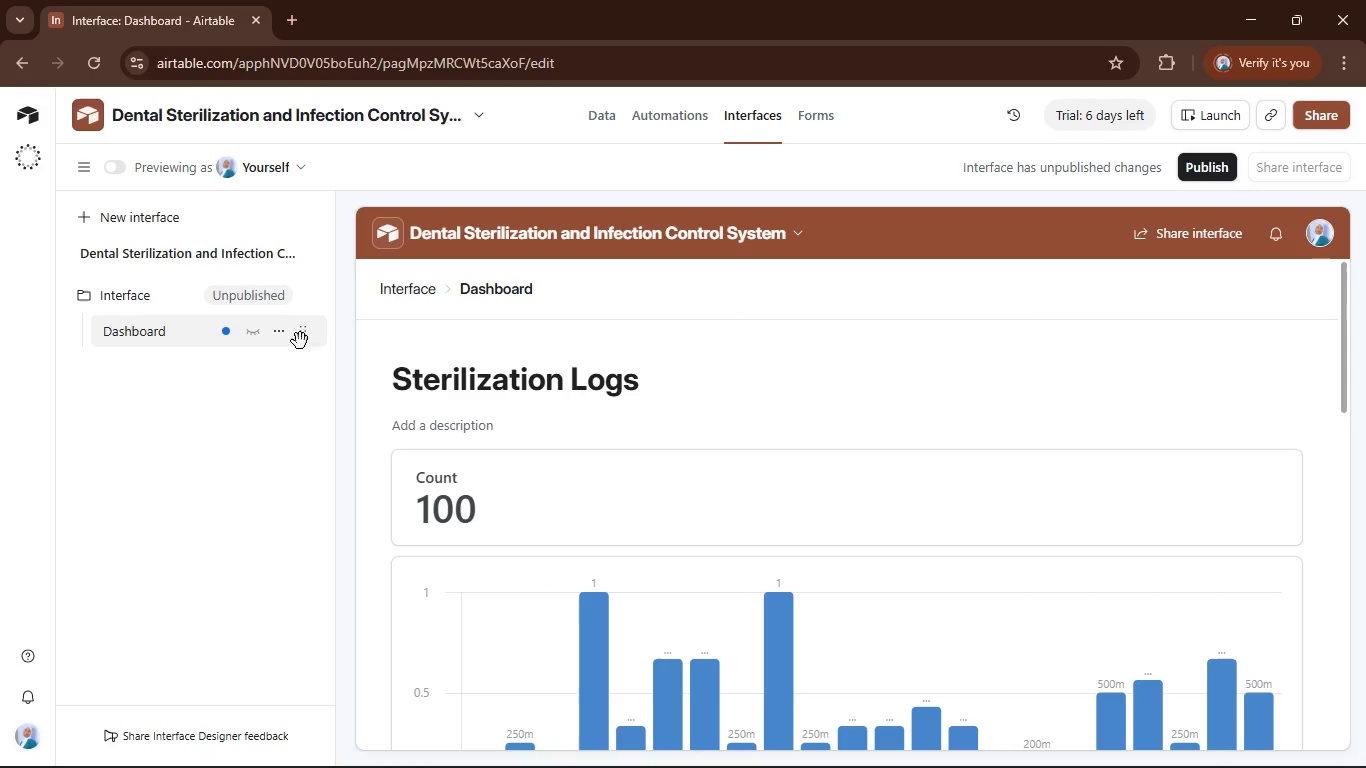 
left_click([286, 337])
 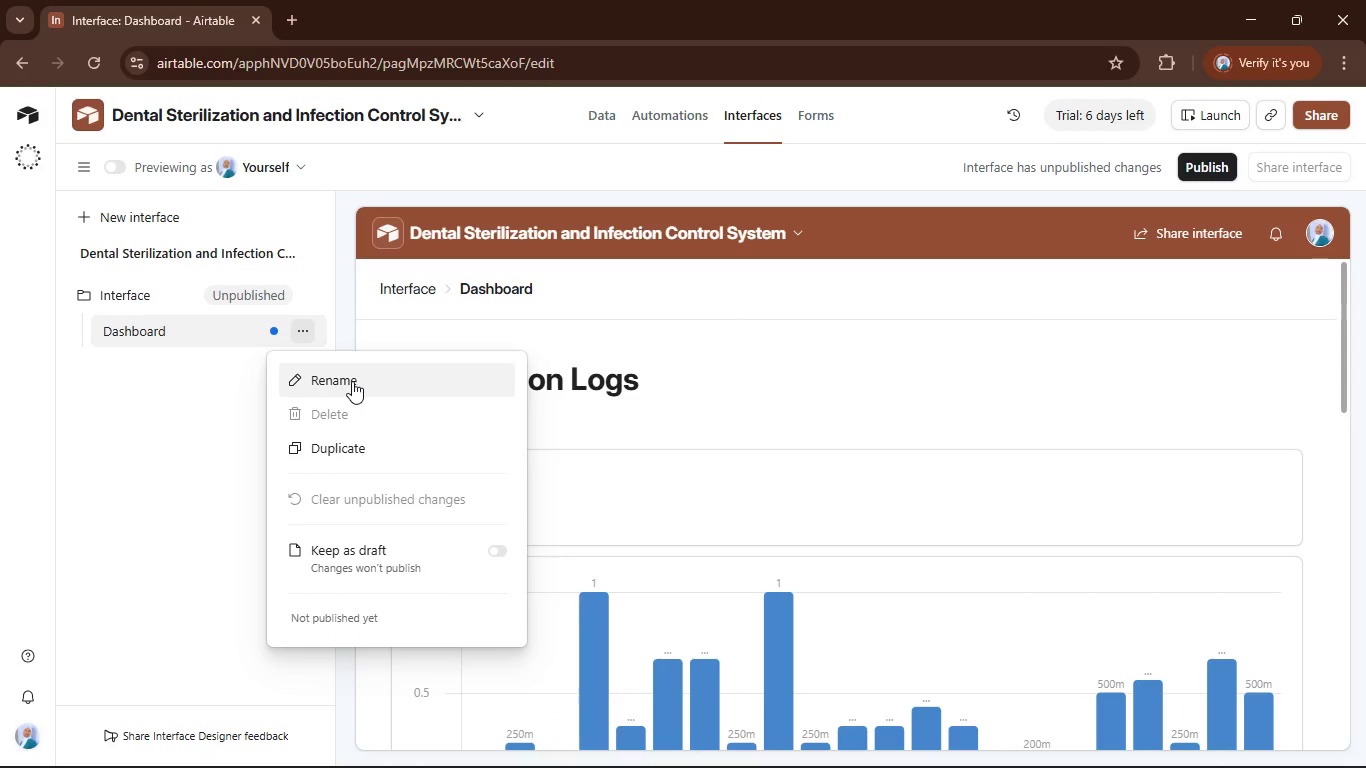 
left_click([352, 379])
 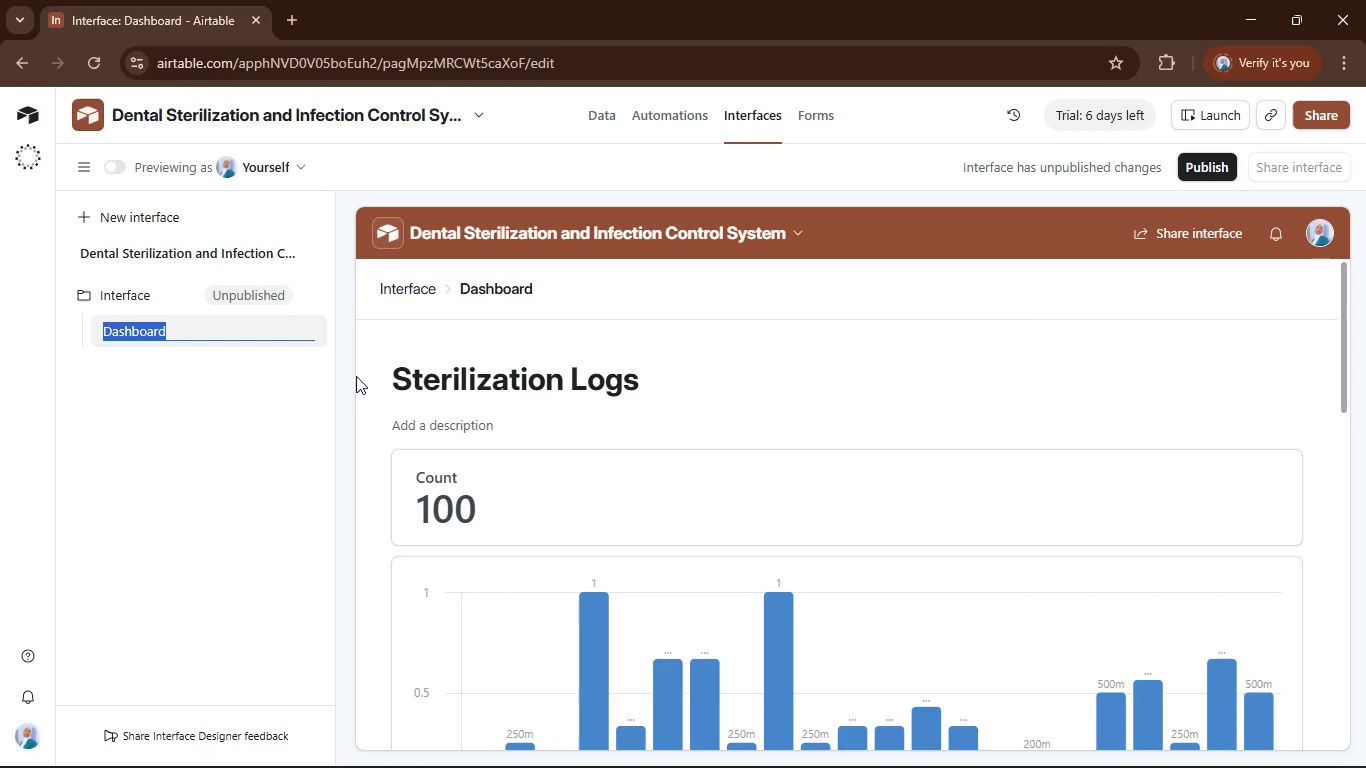 
type(Audit Dashboard)
 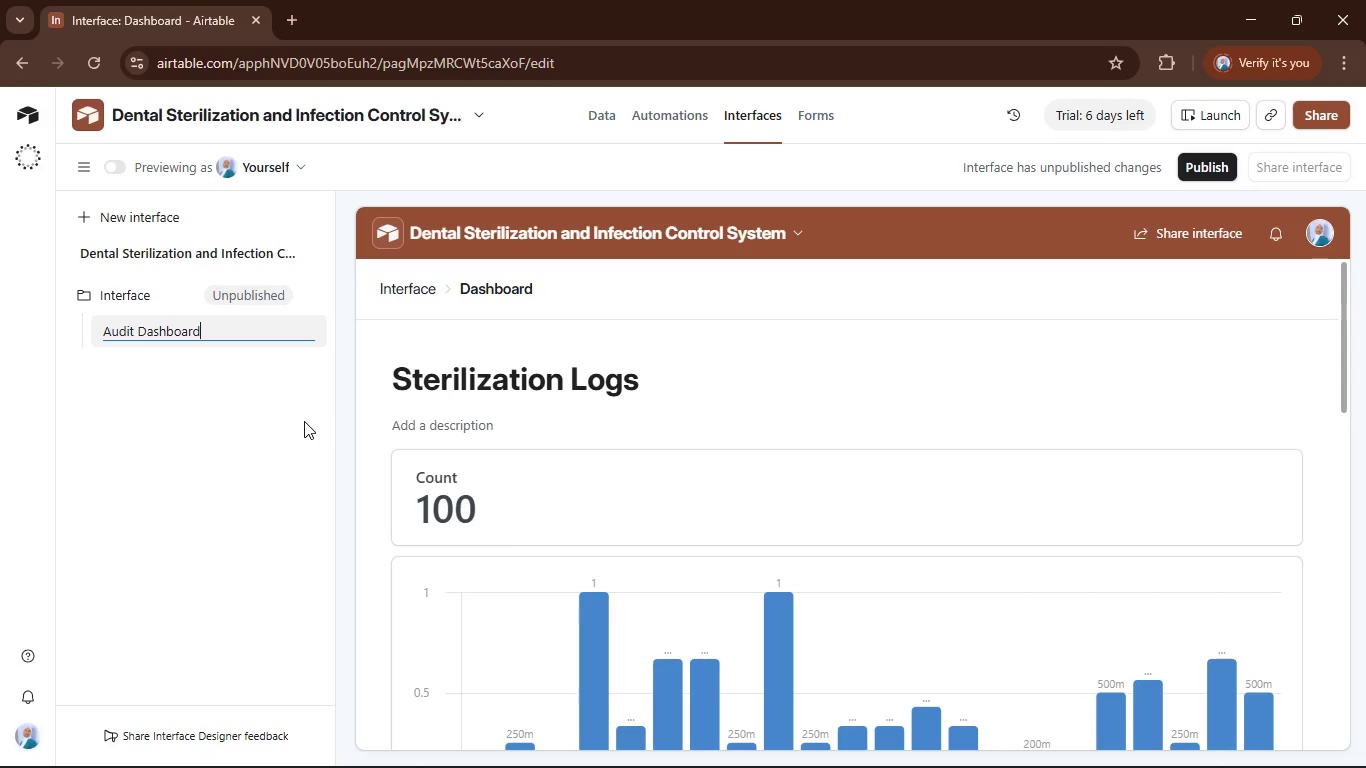 
left_click([304, 421])
 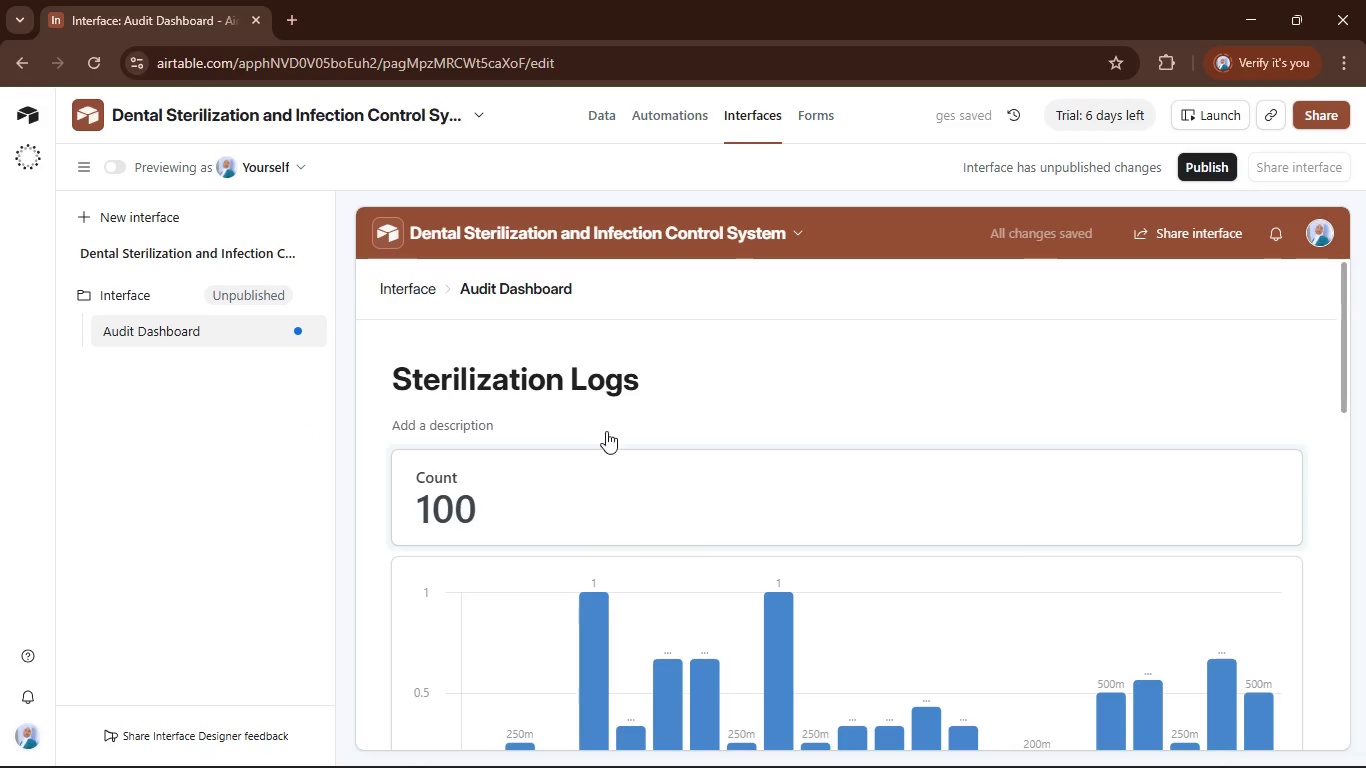 
double_click([611, 394])
 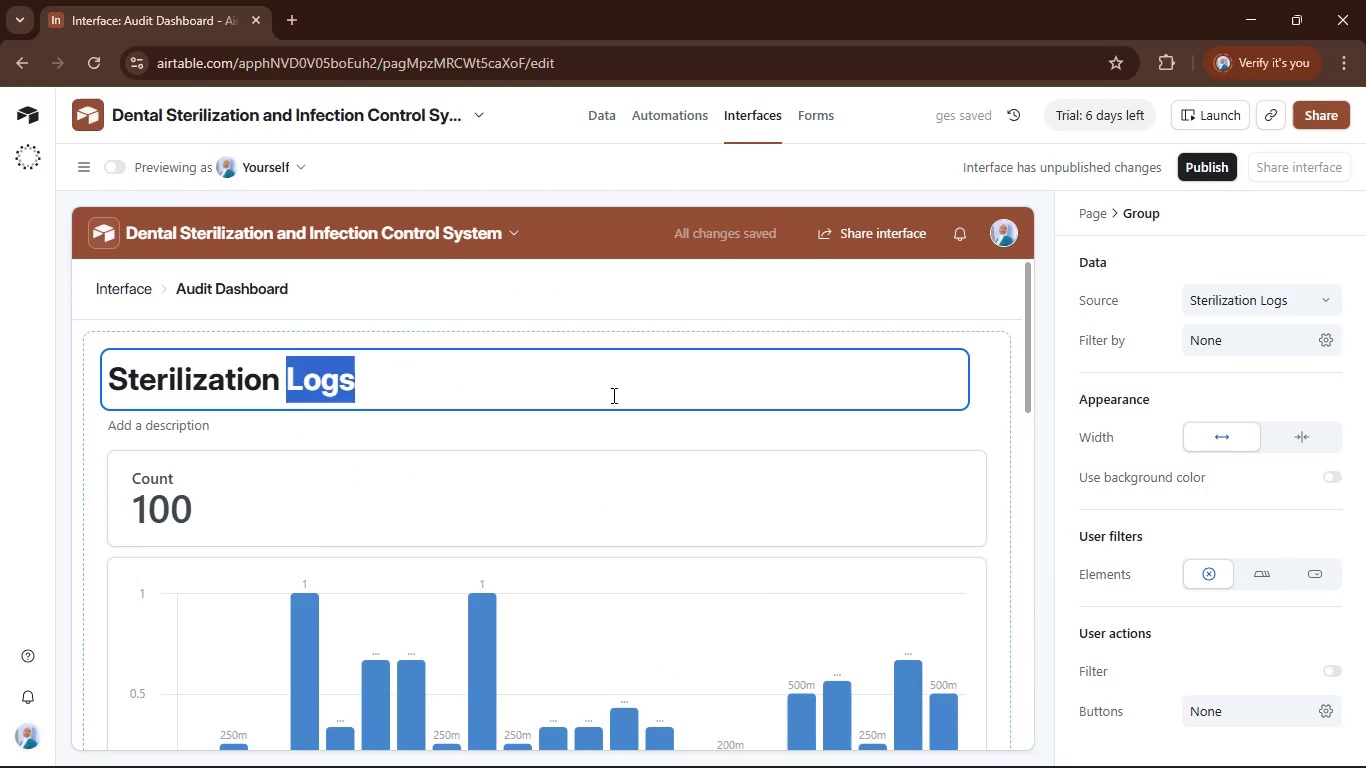 
key(Control+A)
 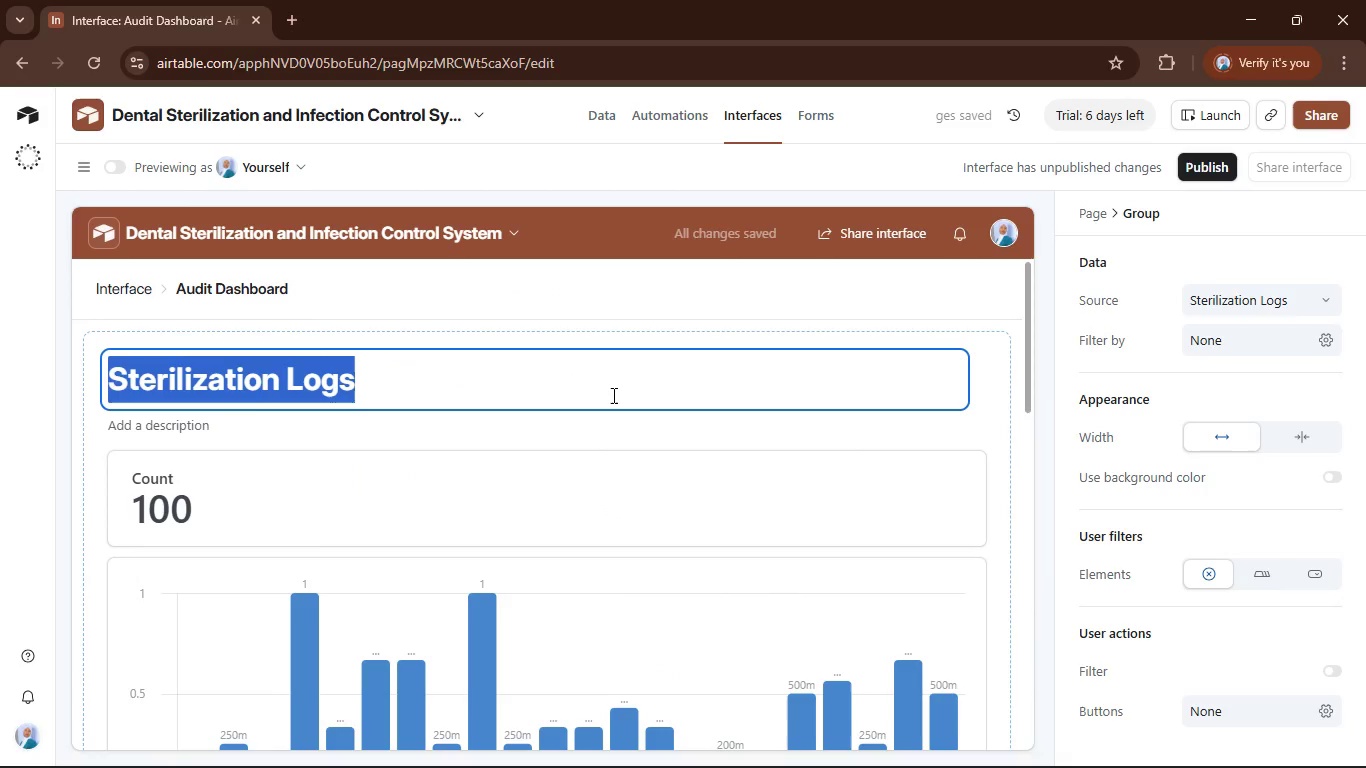 
type(Audit Dashboard)
 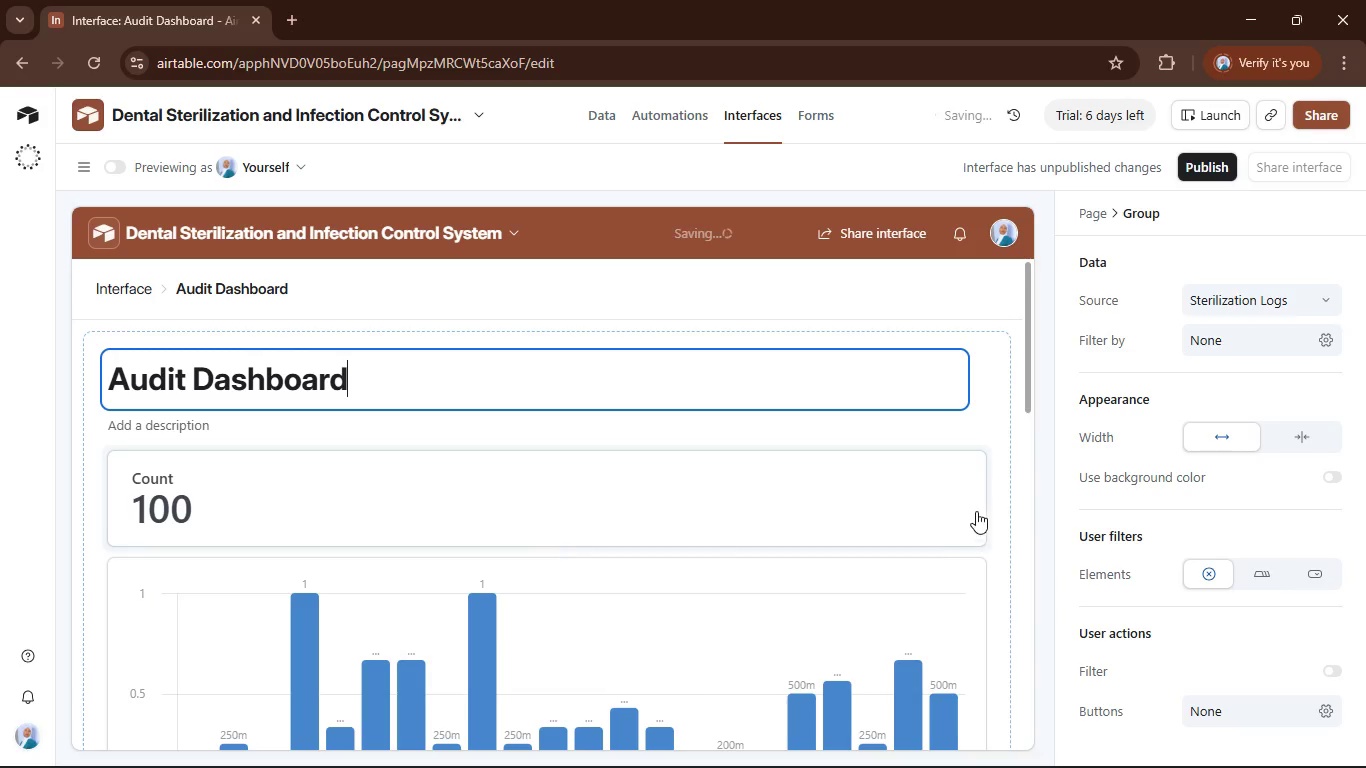 
left_click([989, 404])
 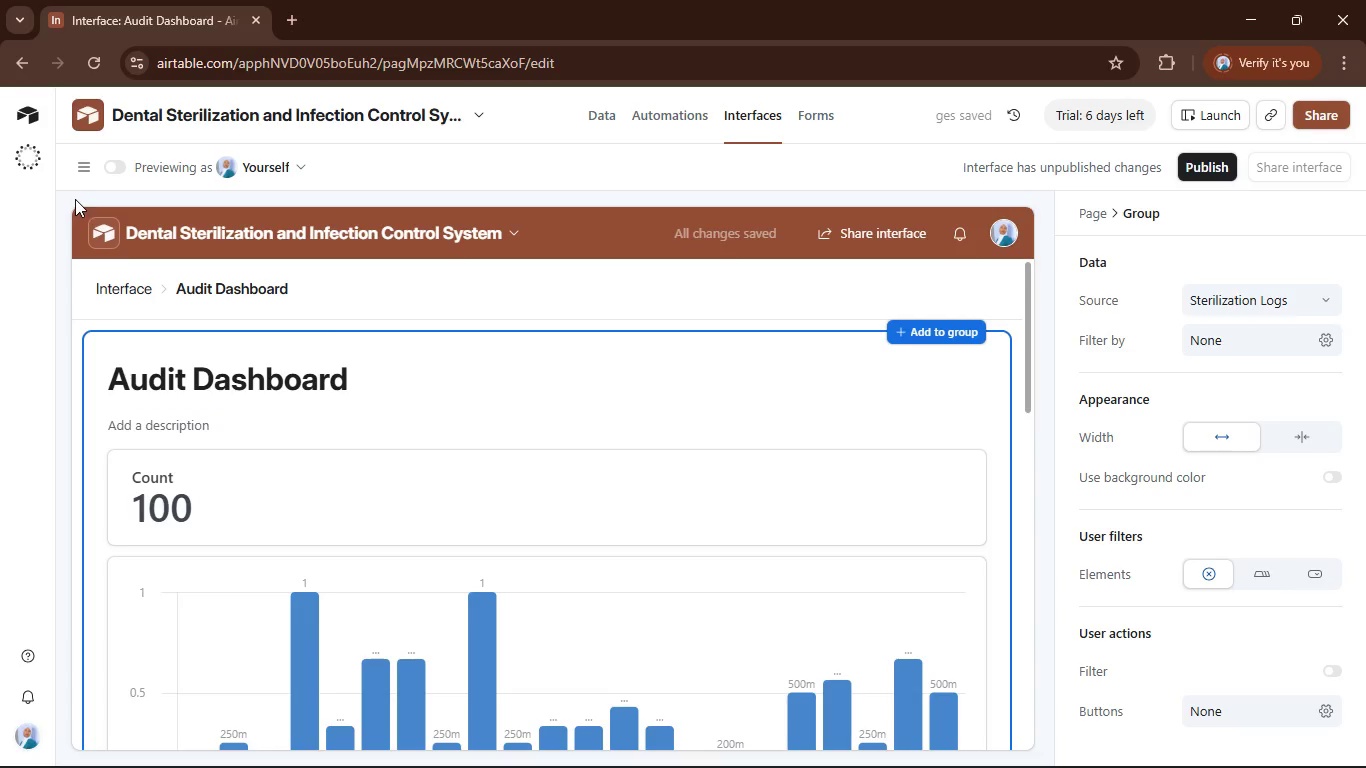 
left_click([82, 177])
 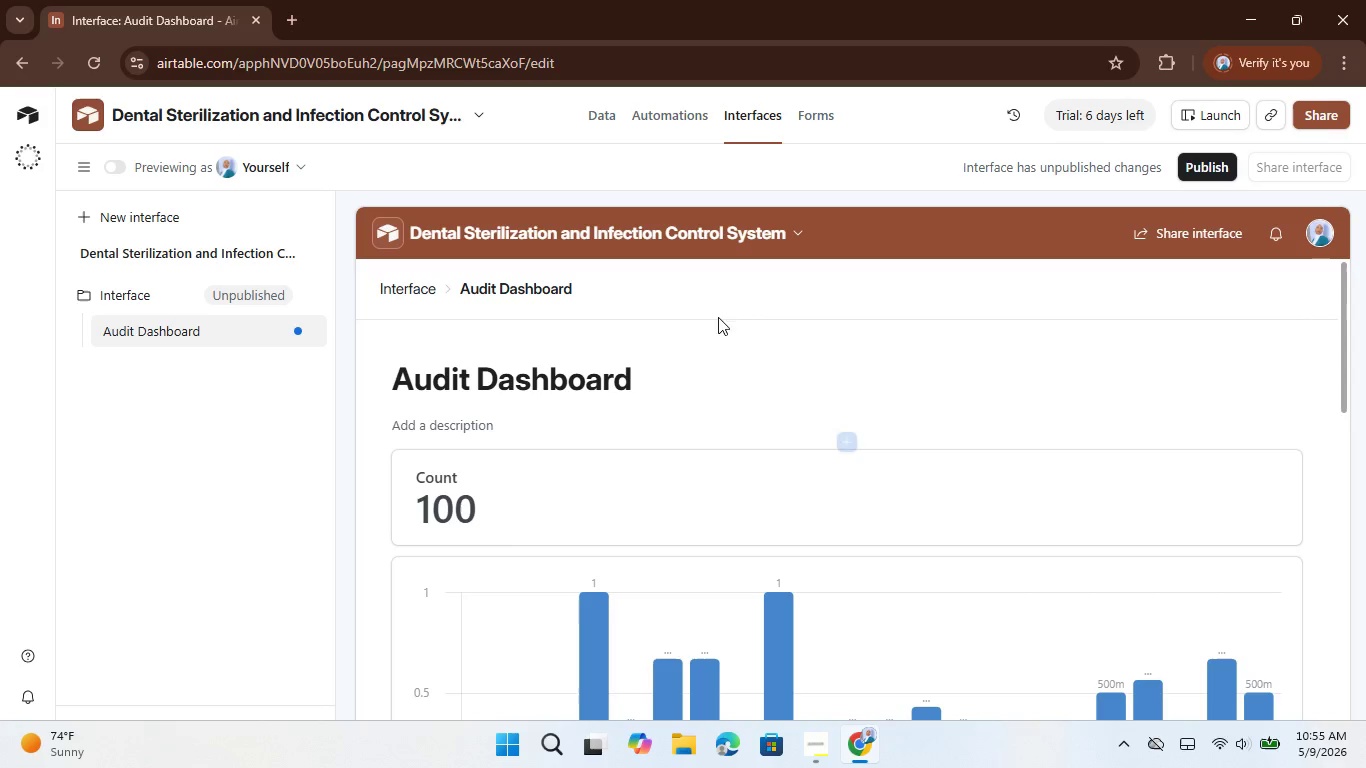 
wait(5.97)
 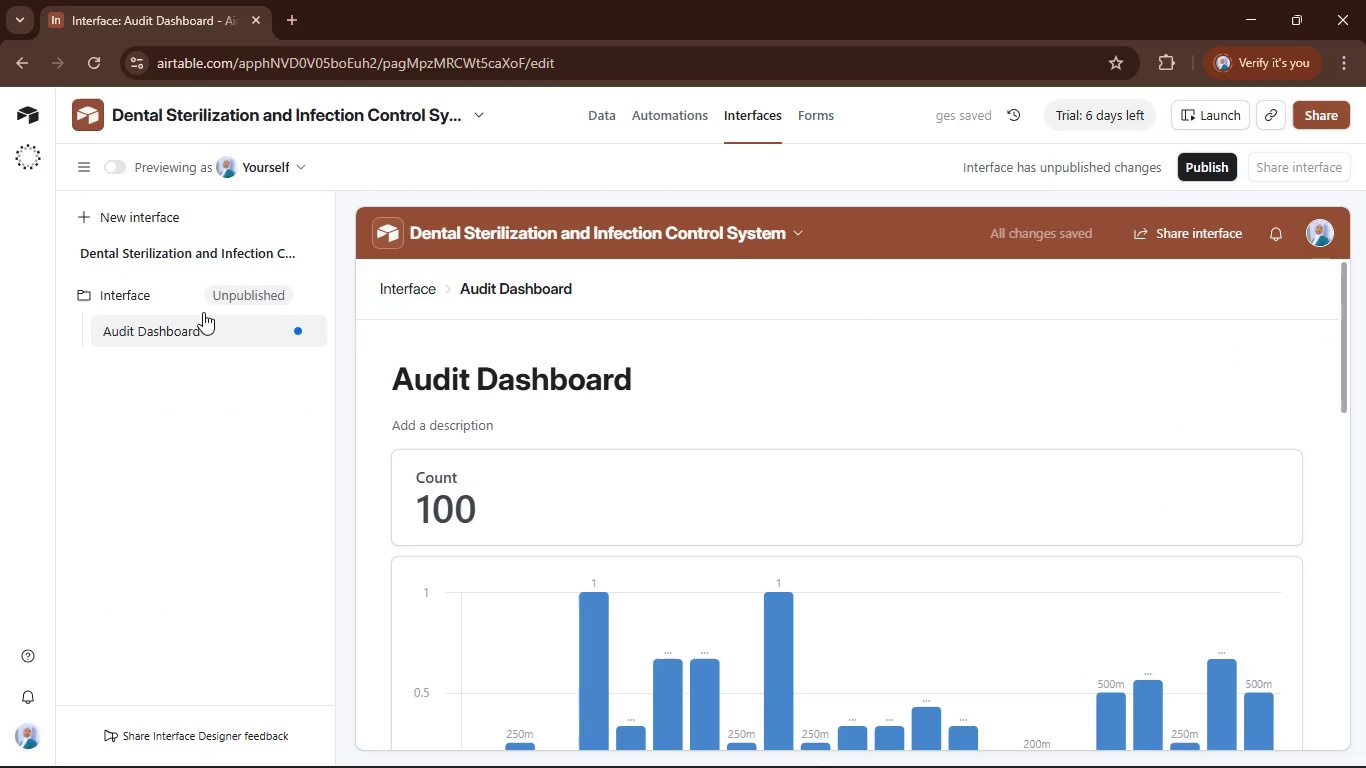 
left_click([670, 225])
 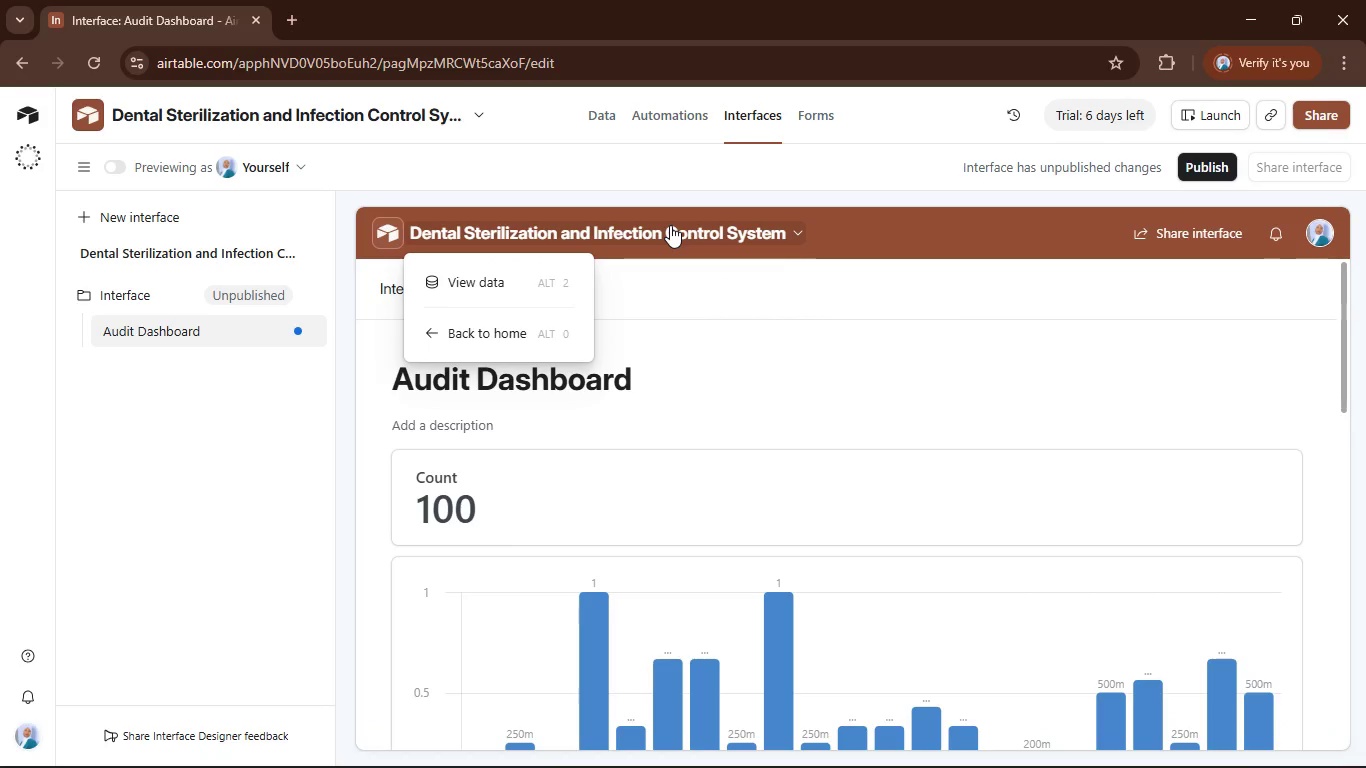 
left_click([670, 225])
 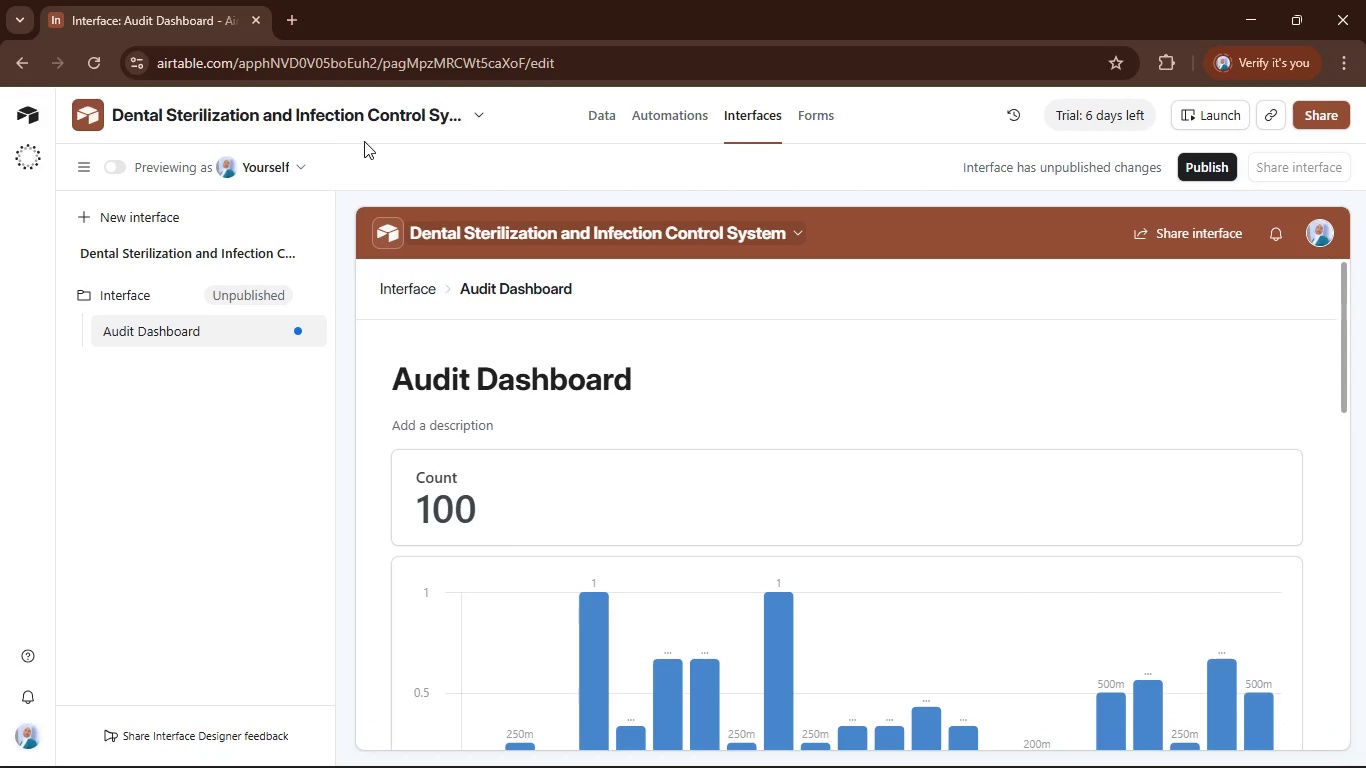 
left_click([396, 104])
 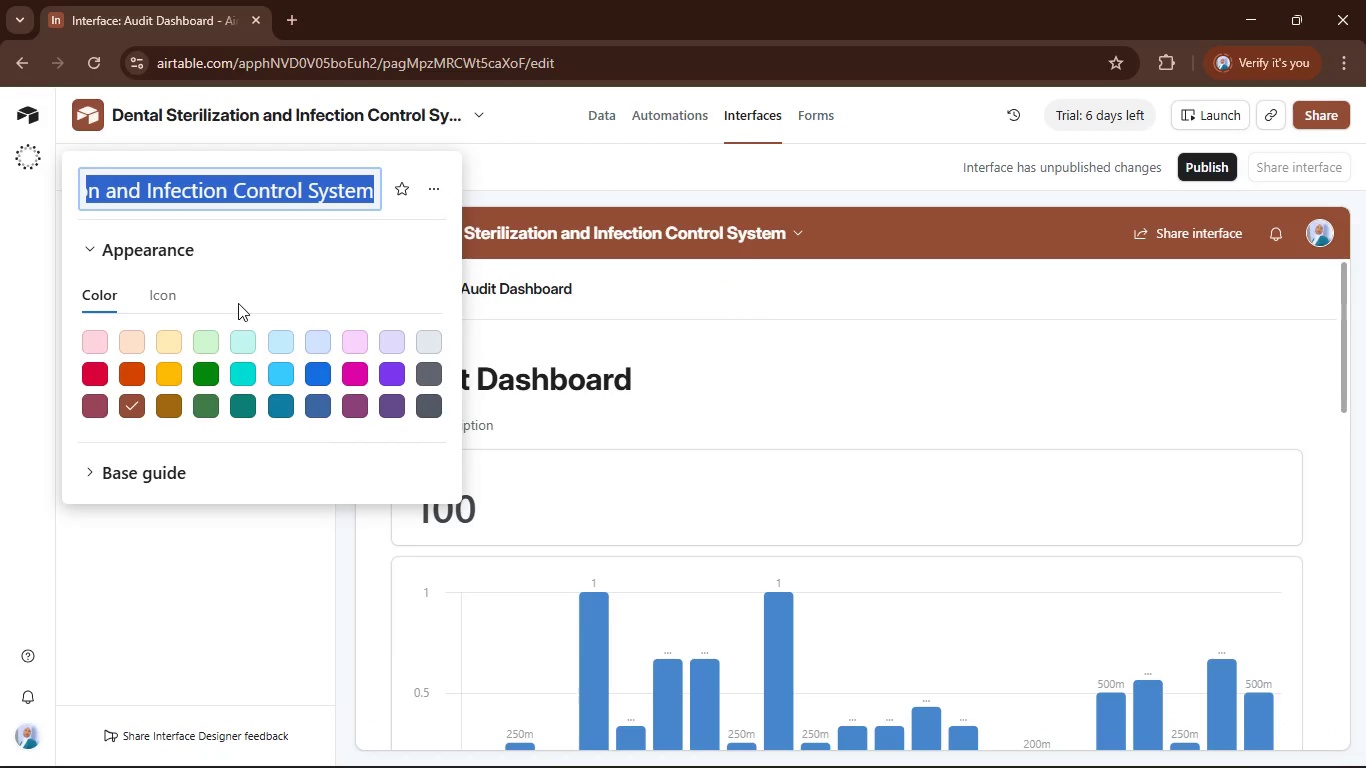 
key(Control+C)
 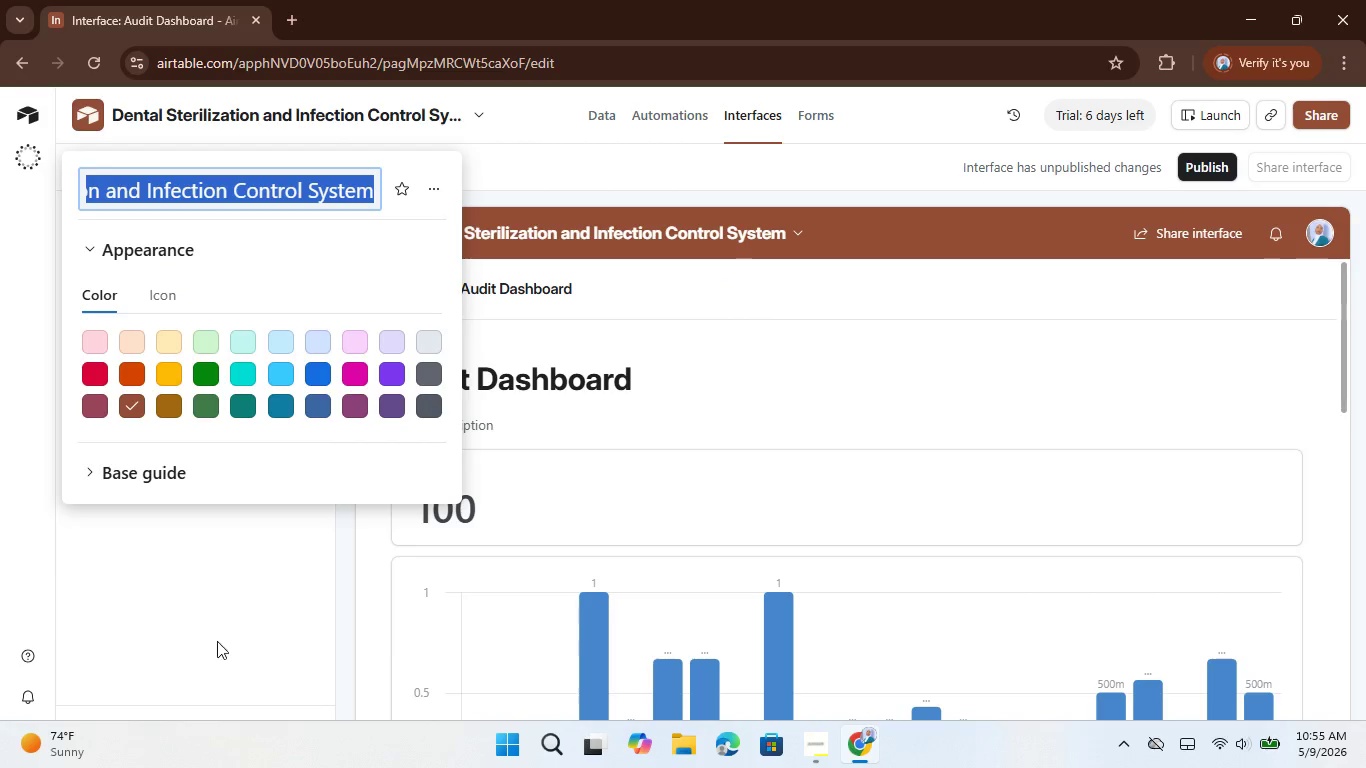 
left_click([264, 578])
 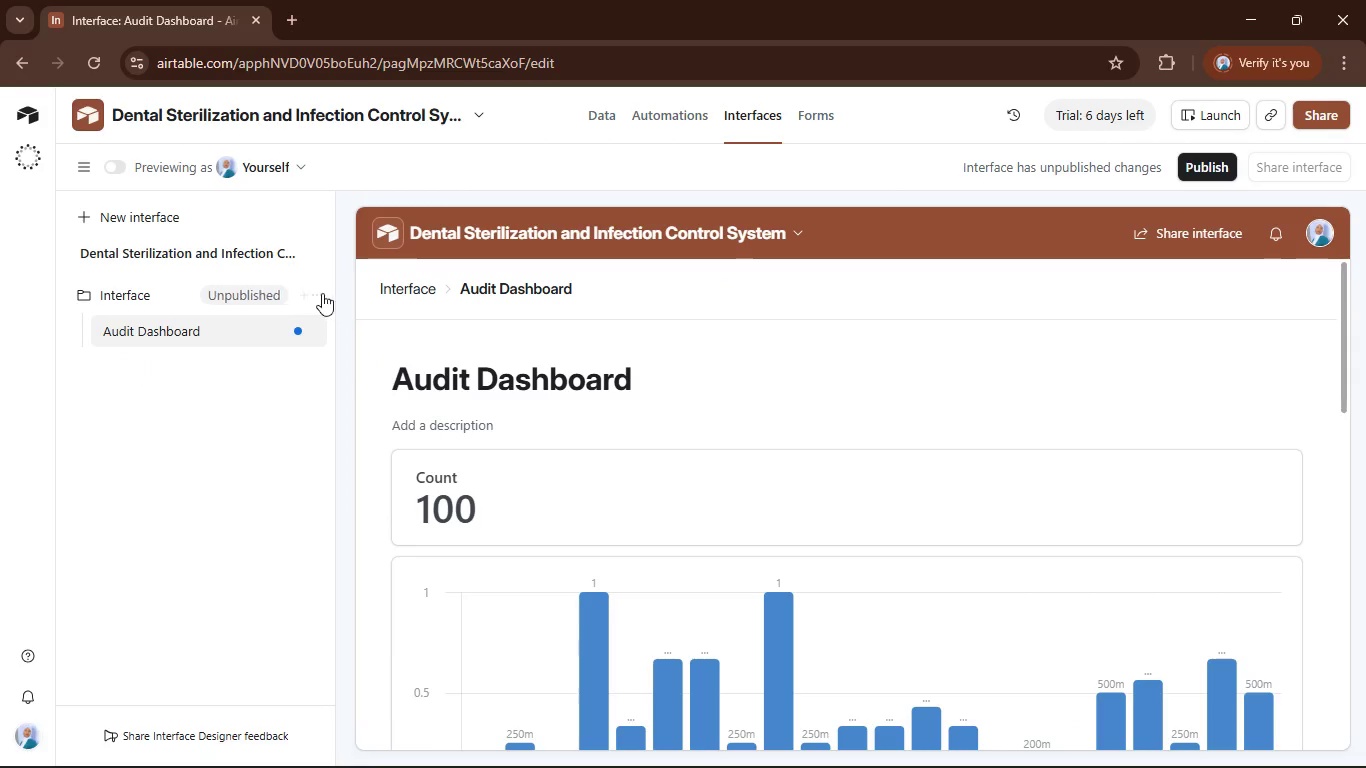 
right_click([302, 294])
 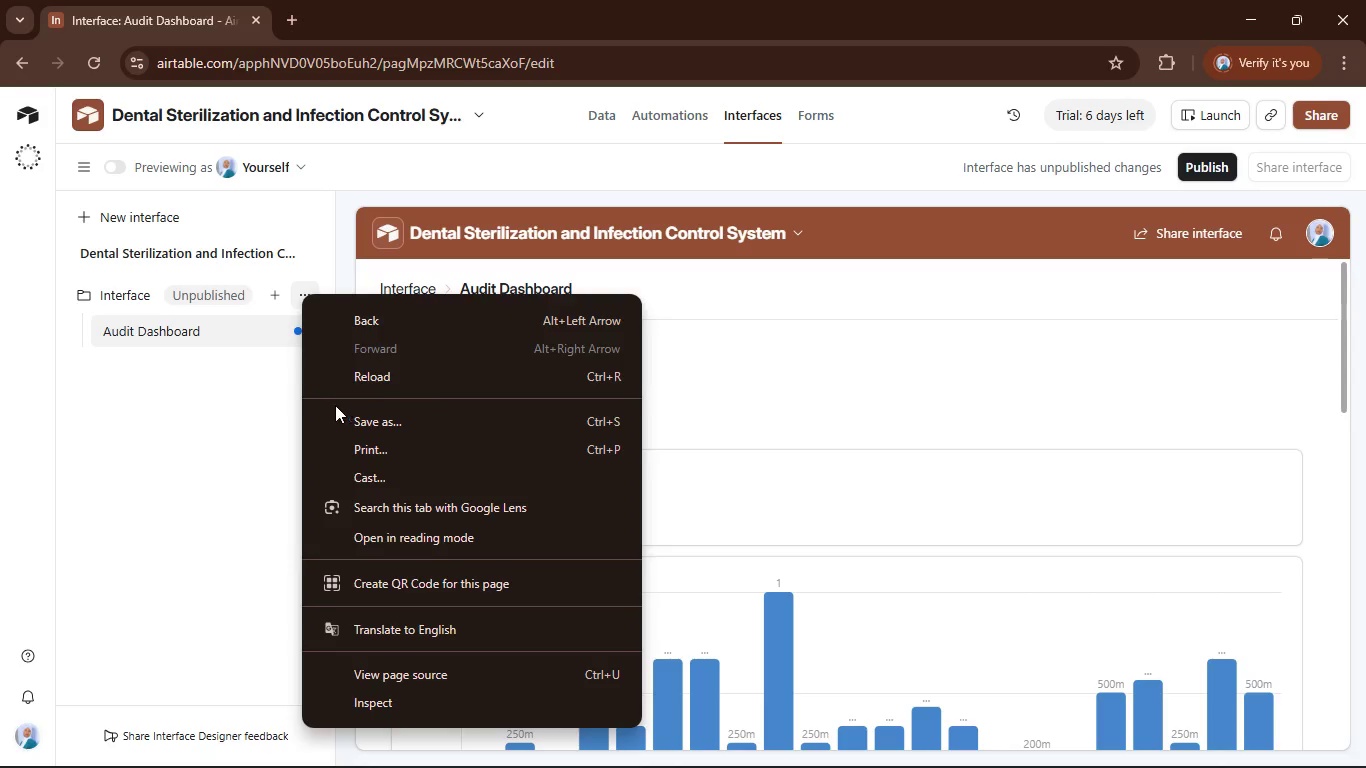 
left_click([212, 404])
 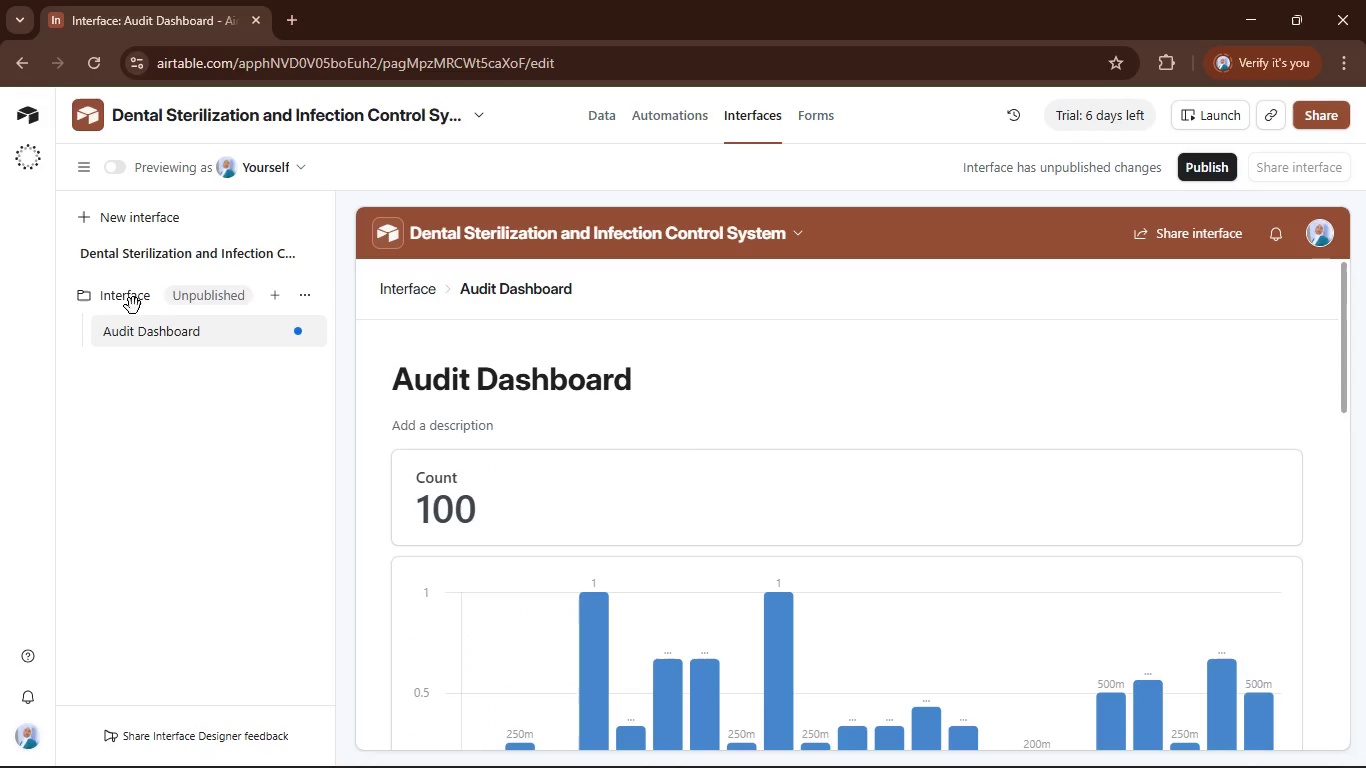 
right_click([136, 302])
 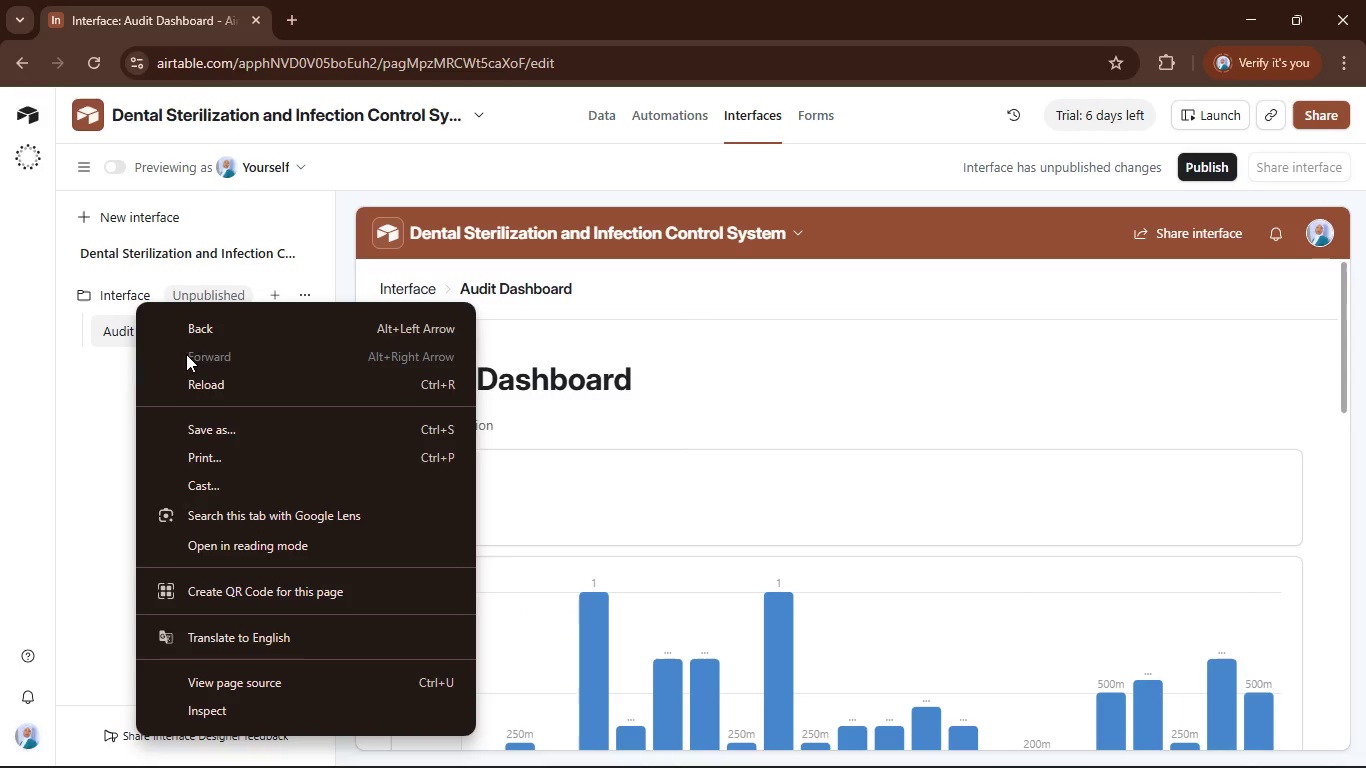 
left_click([68, 394])
 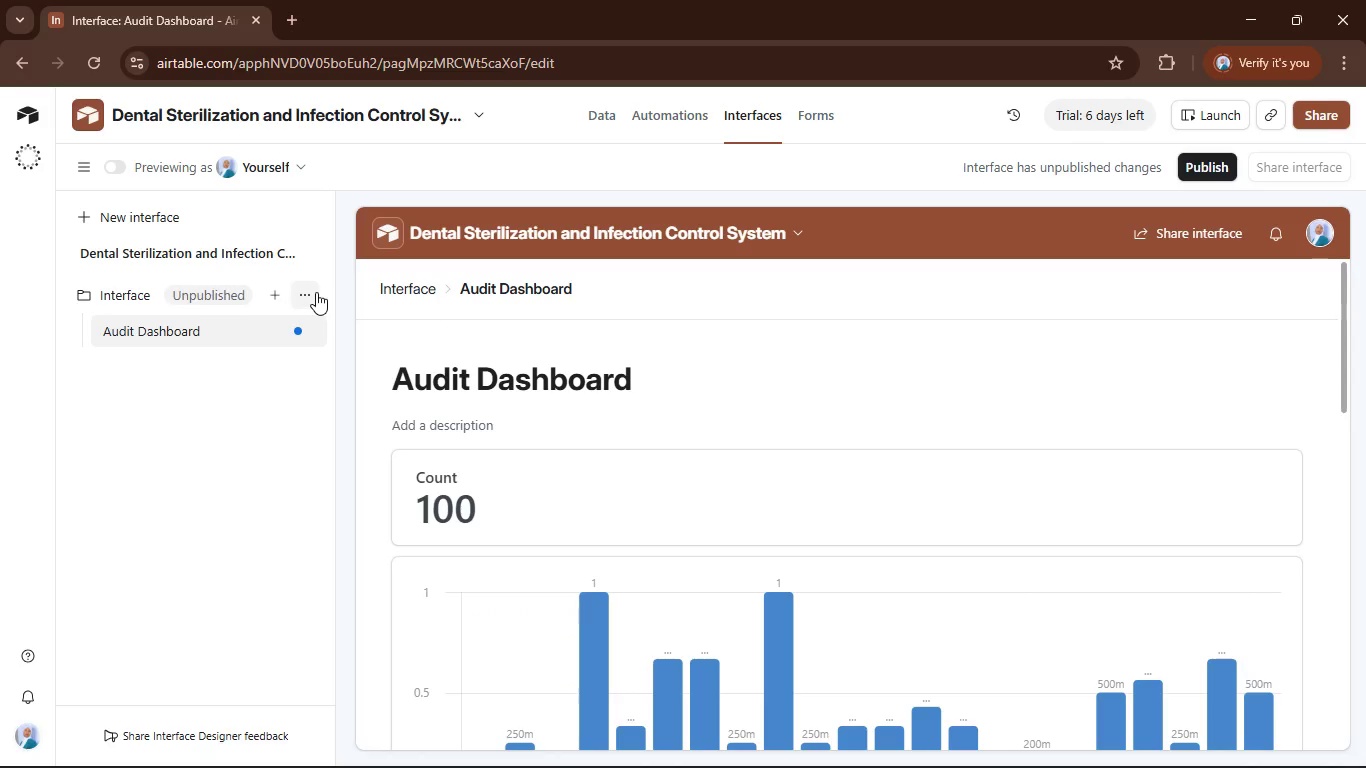 
left_click([312, 294])
 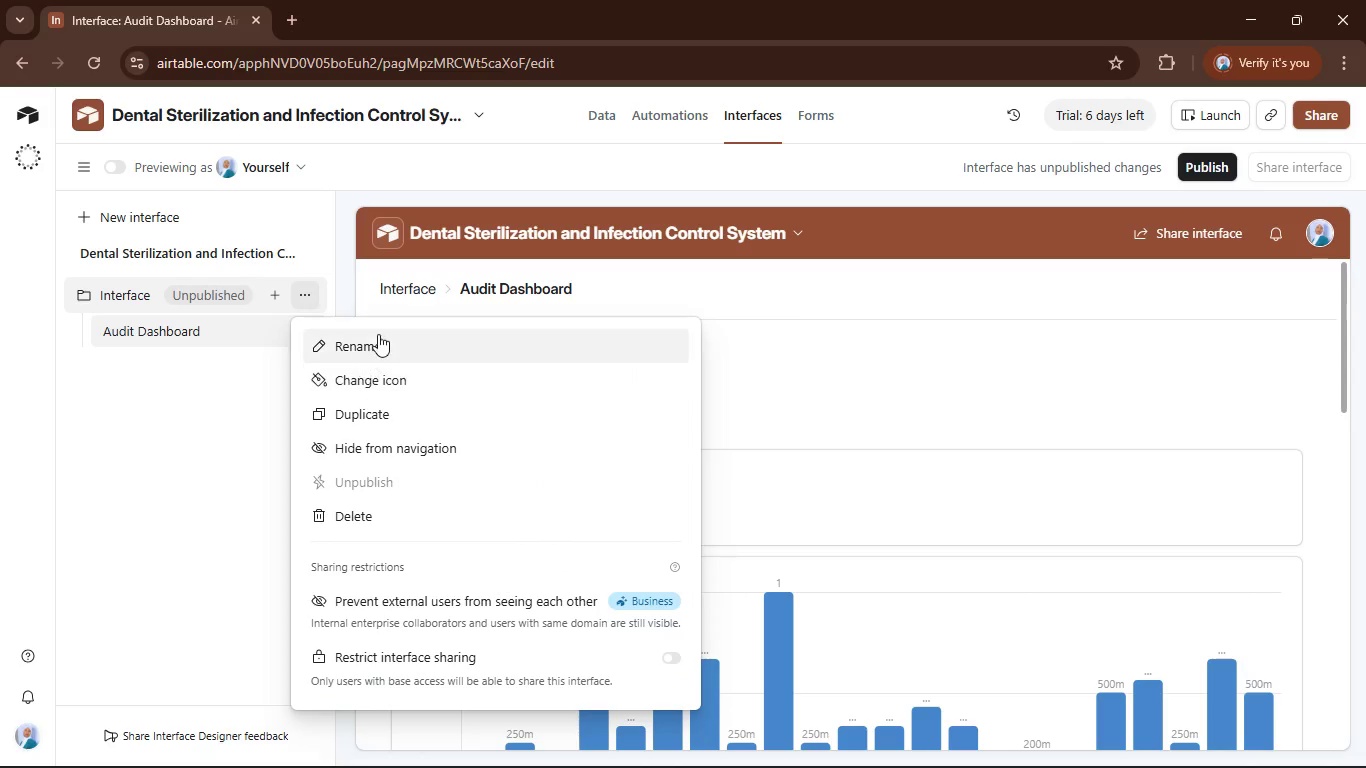 
left_click([378, 334])
 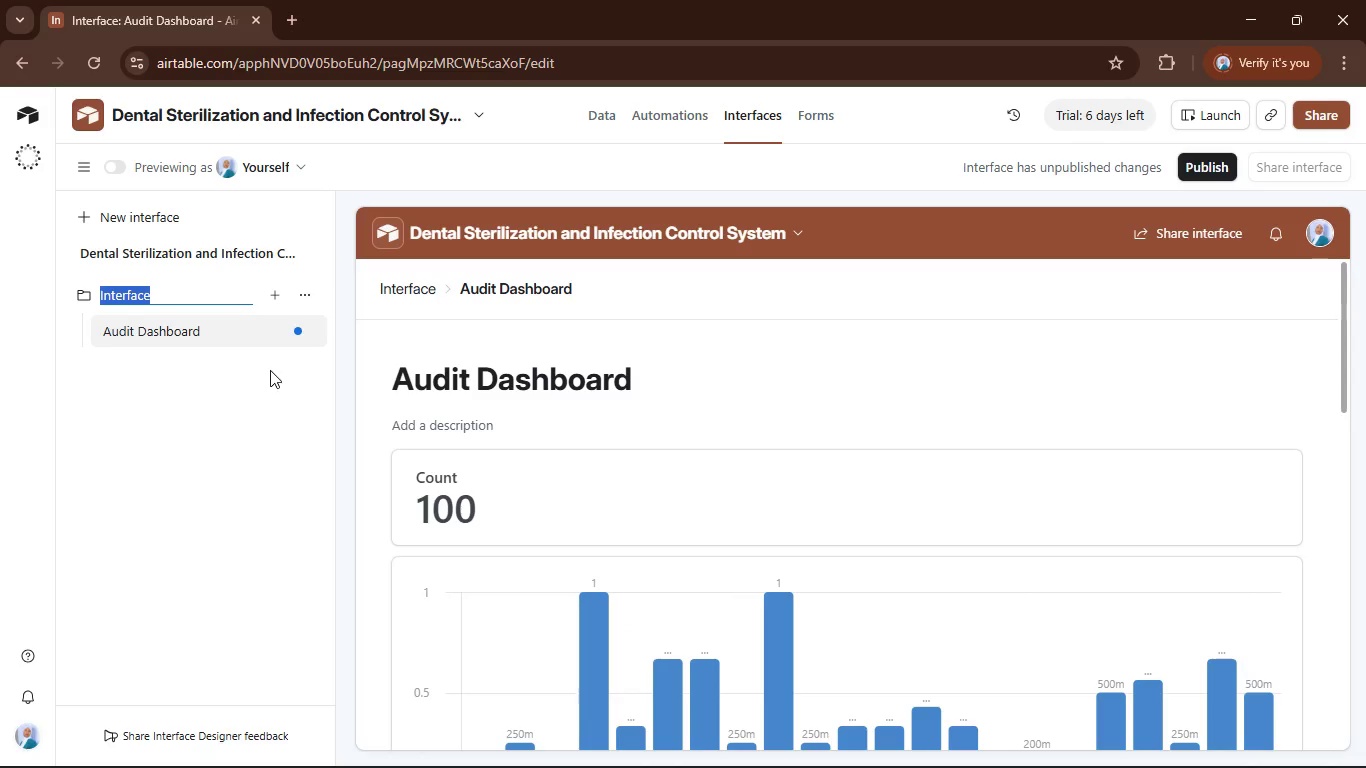 
key(Control+V)
 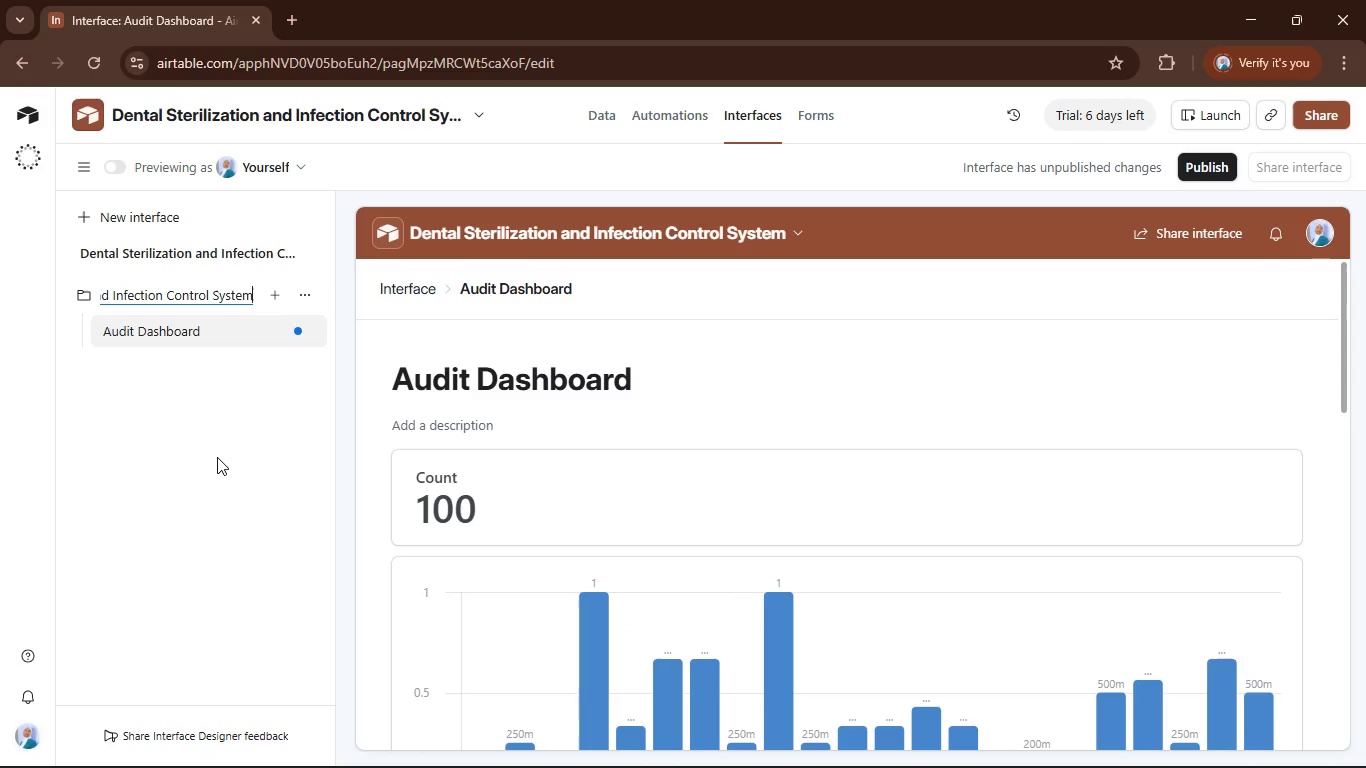 
key(Enter)
 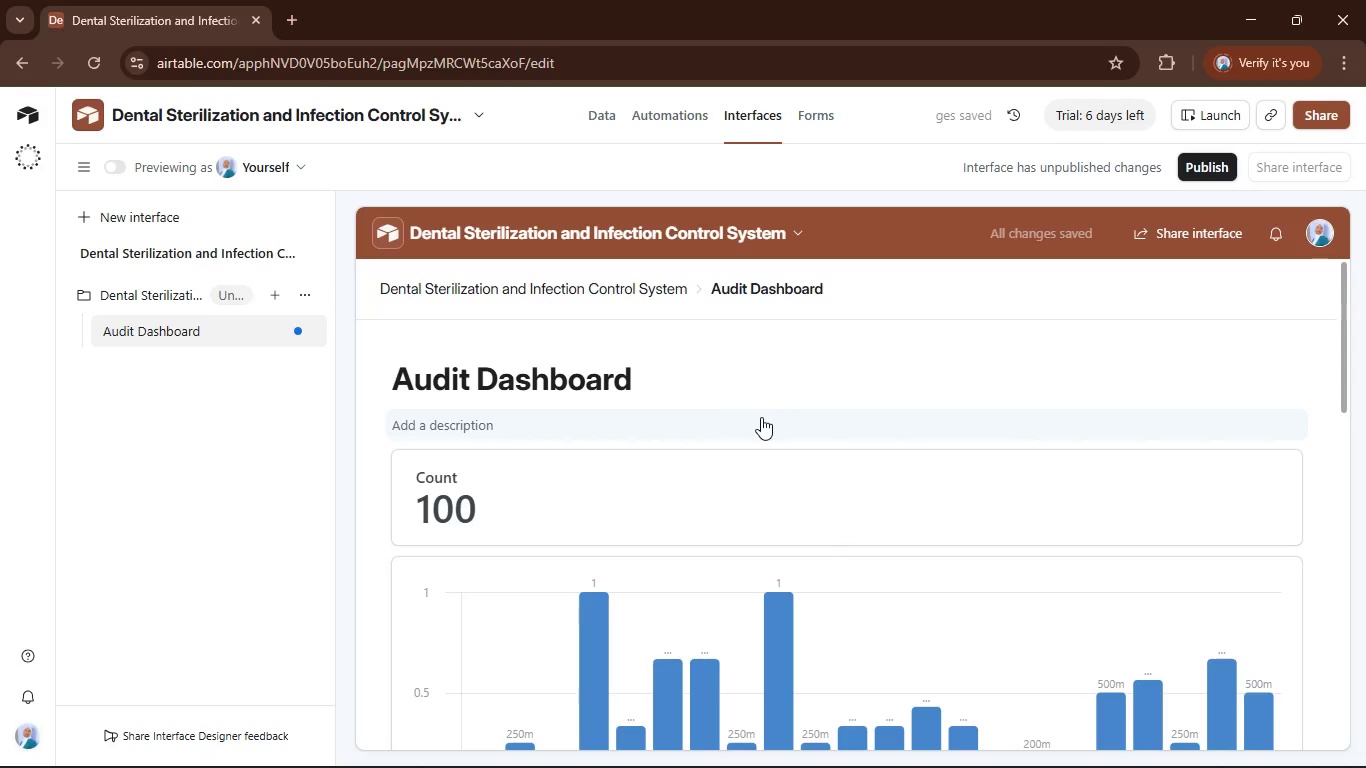 
left_click([721, 514])
 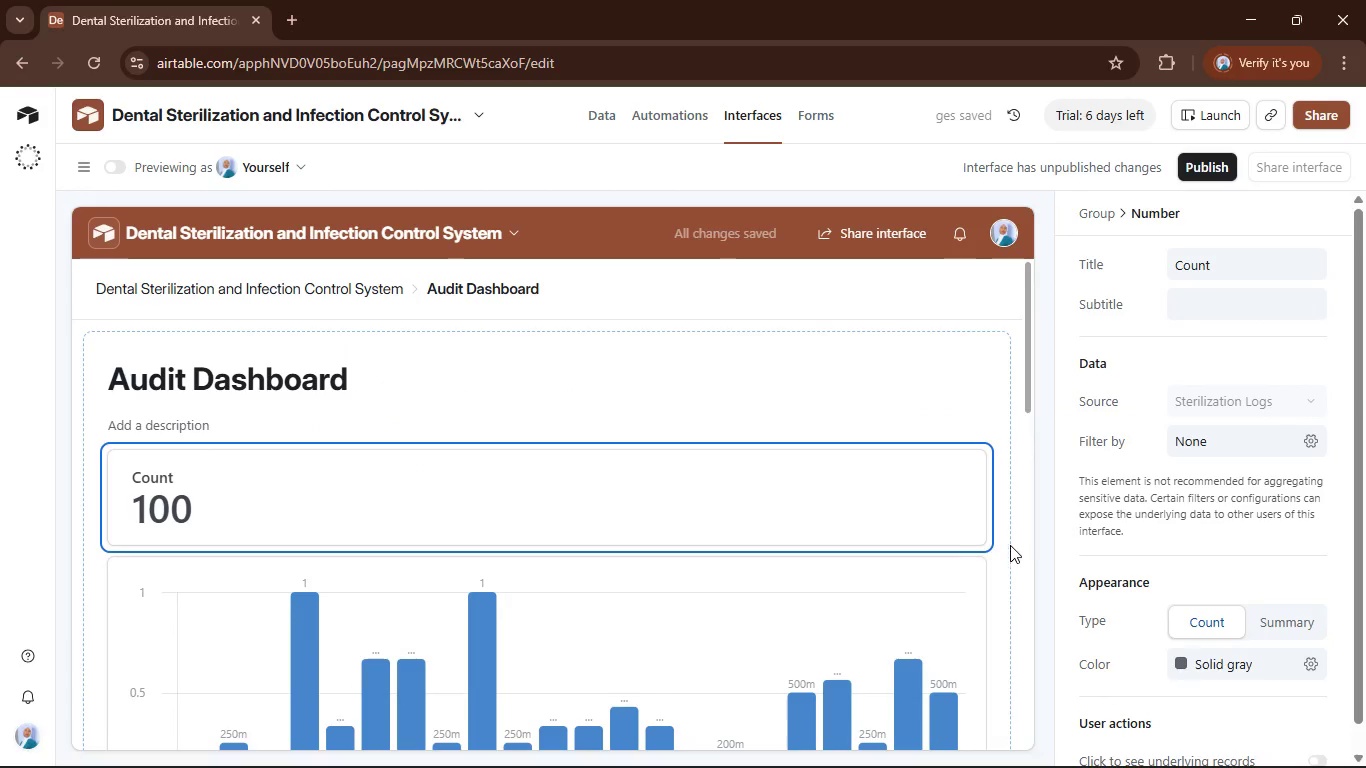 
scroll: coordinate [868, 538], scroll_direction: down, amount: 3.0
 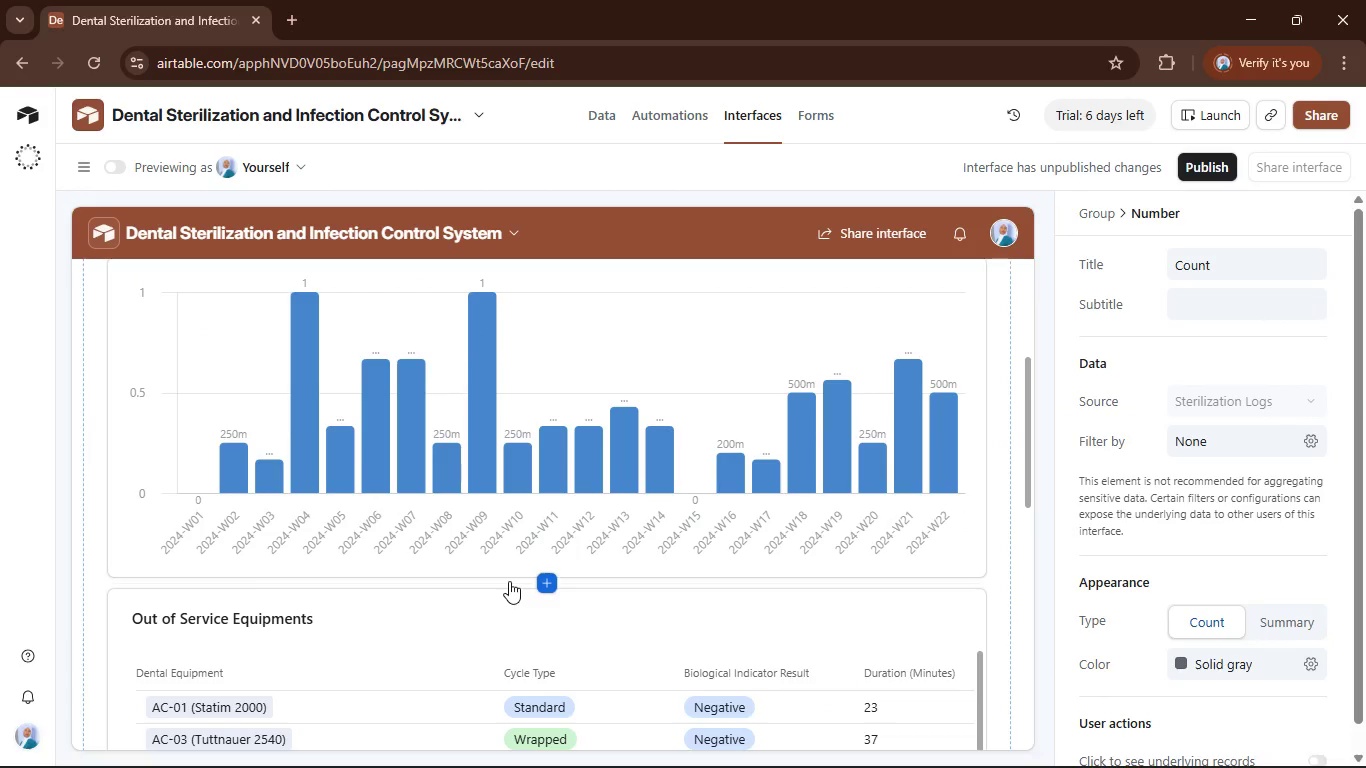 
left_click([545, 585])
 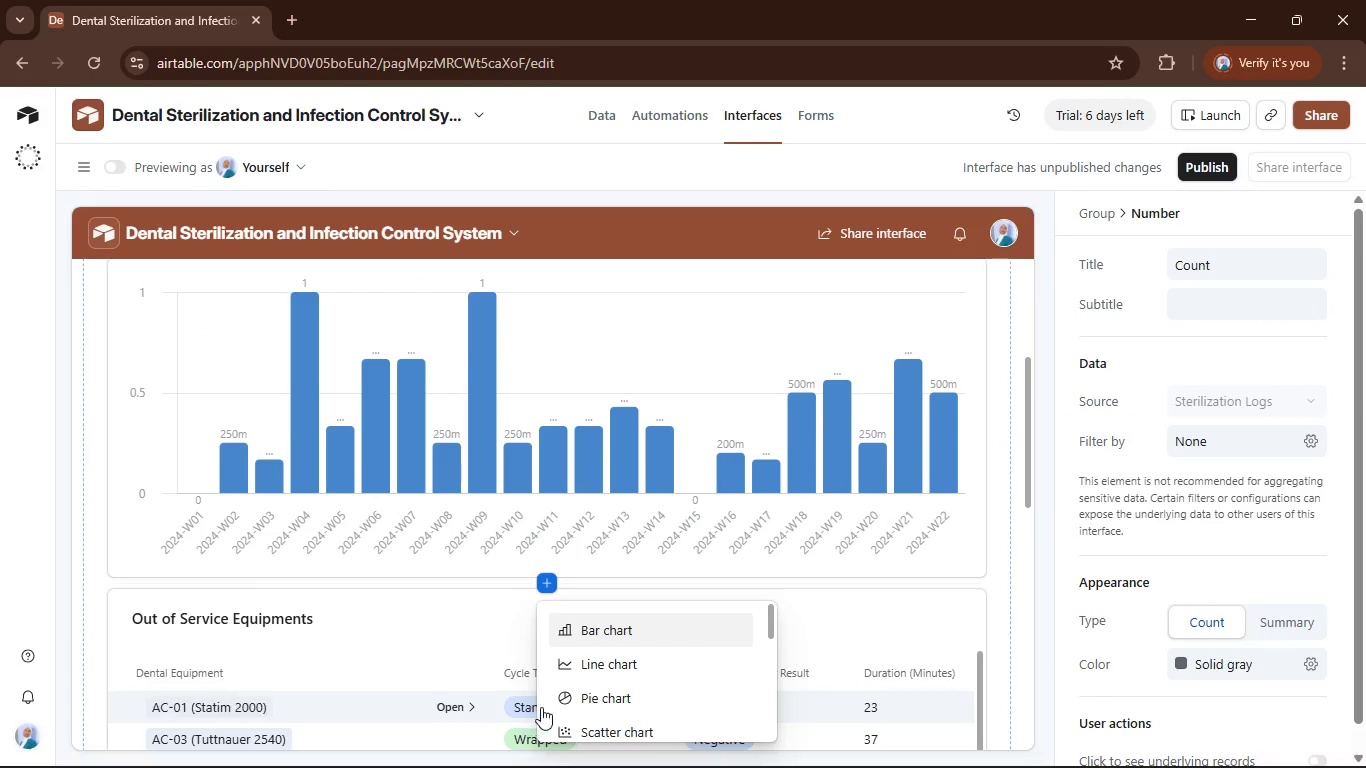 
left_click([585, 704])
 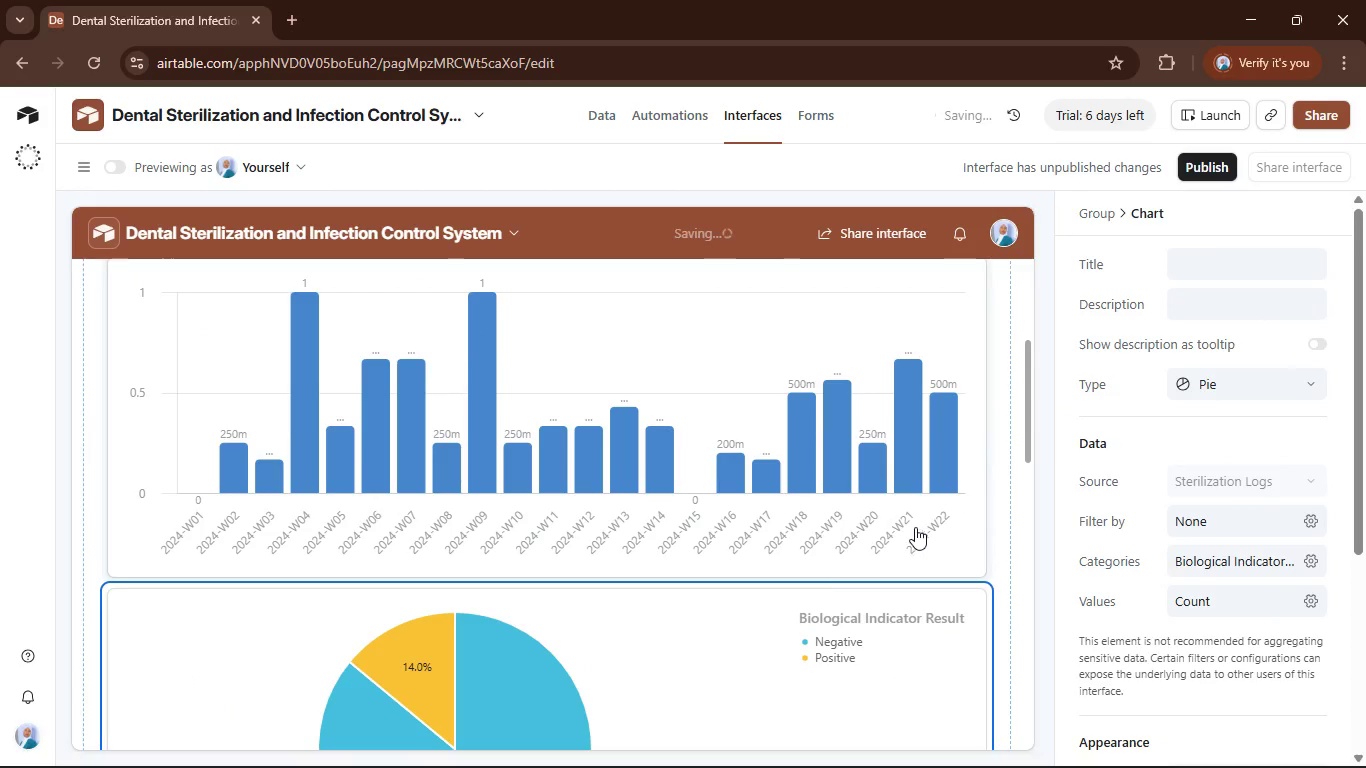 
scroll: coordinate [780, 592], scroll_direction: down, amount: 2.0
 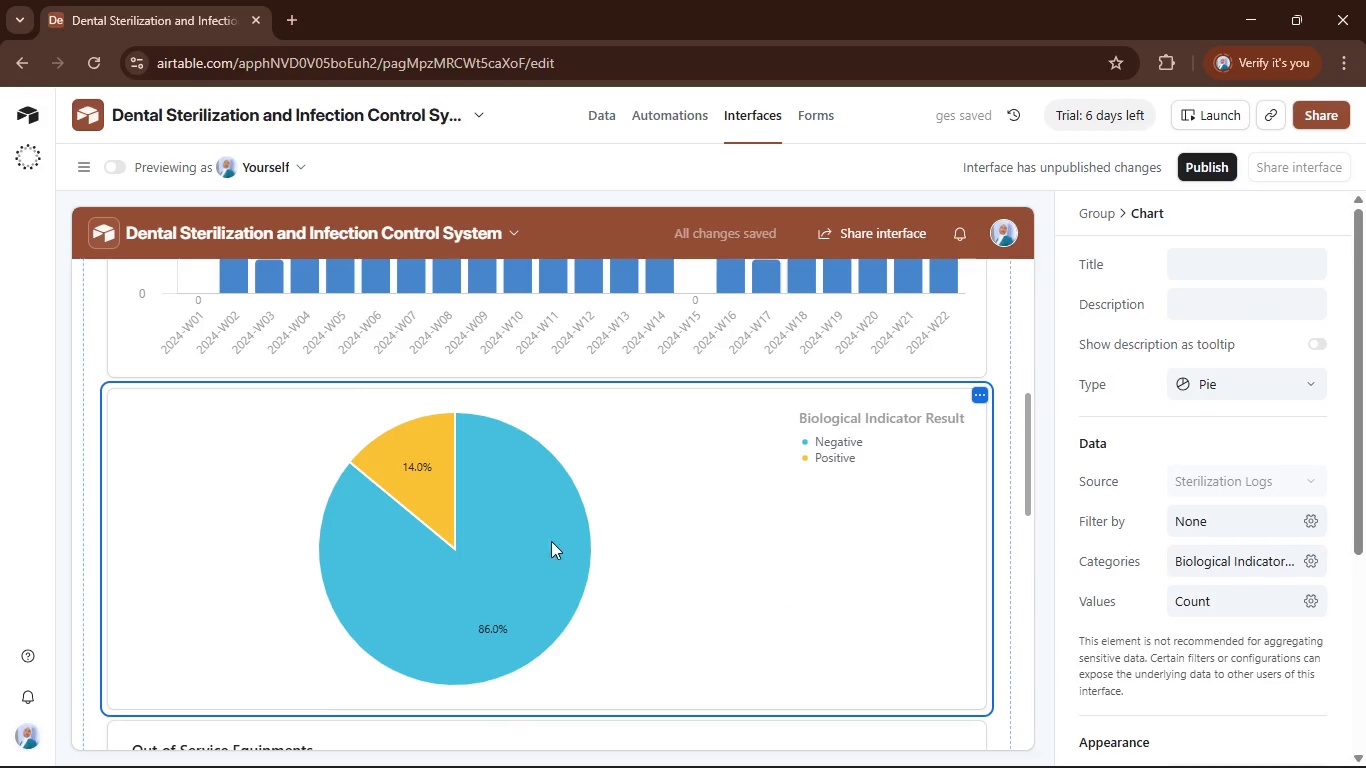 
scroll: coordinate [1335, 482], scroll_direction: up, amount: 14.0
 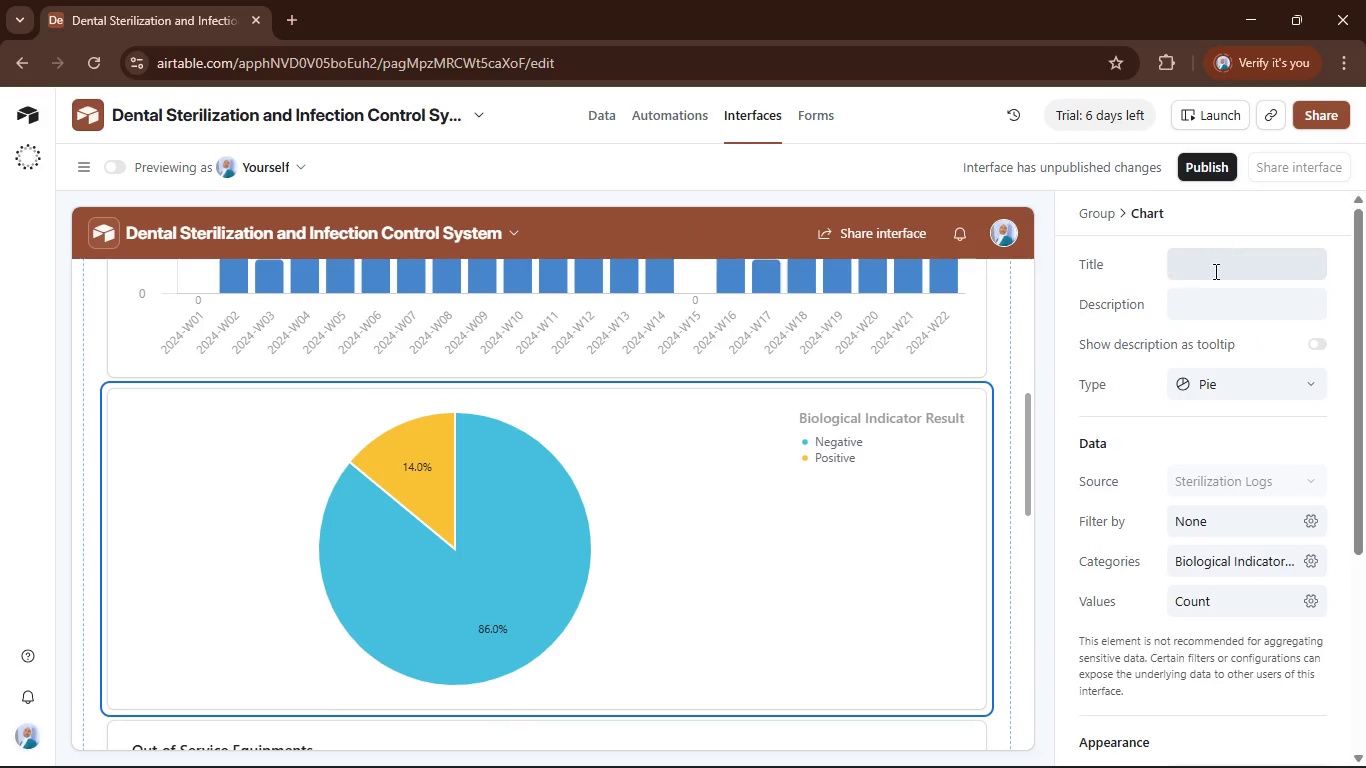 
left_click([1214, 273])
 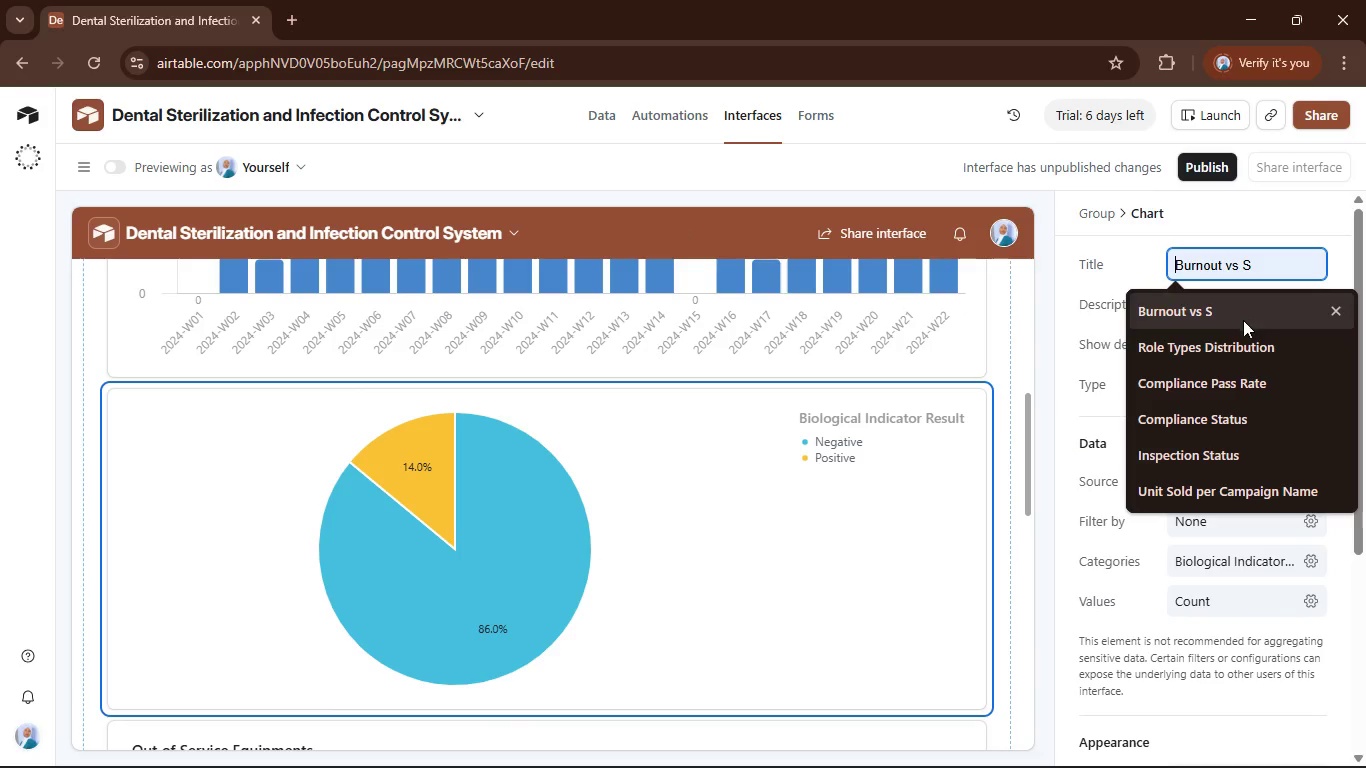 
hold_key(key=ShiftRight, duration=0.38)
 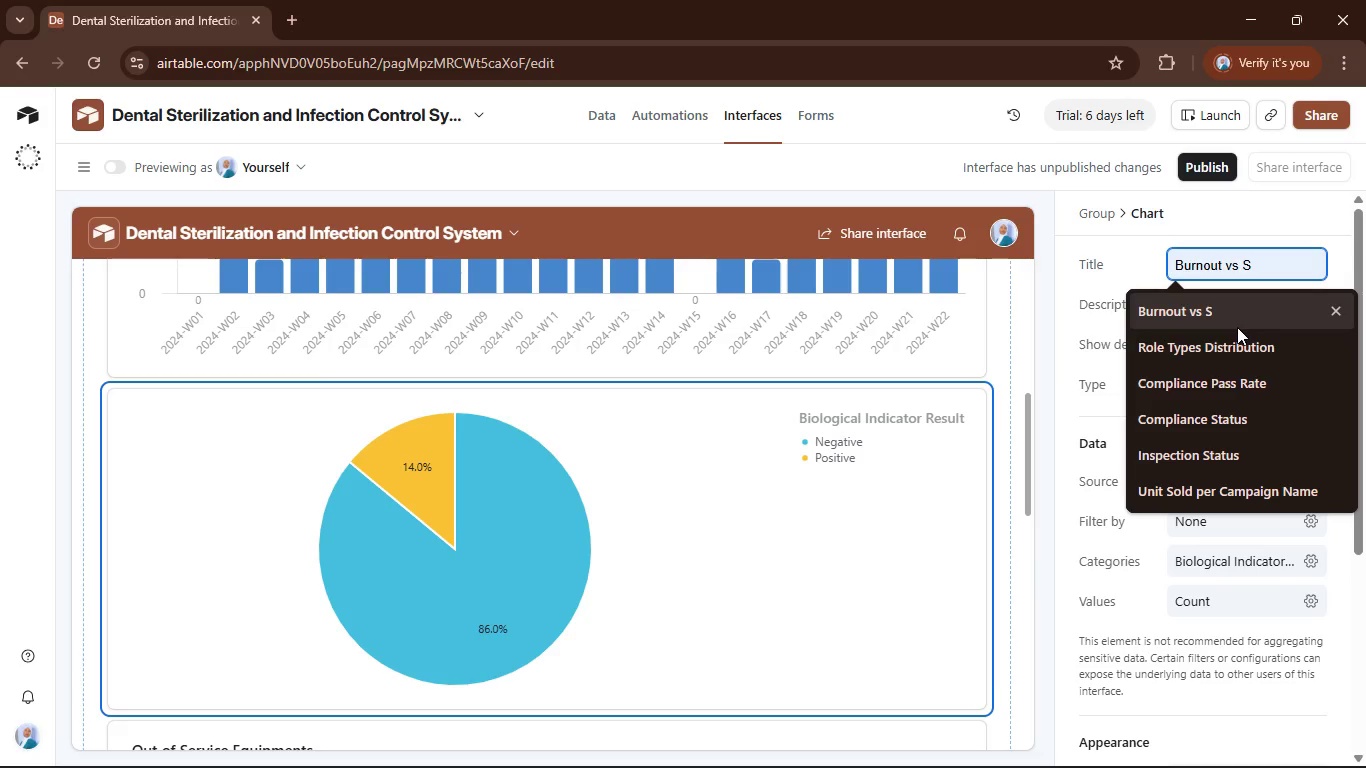 
type(Bil)
key(Backspace)
type(ological indicaIndicator Result %)
 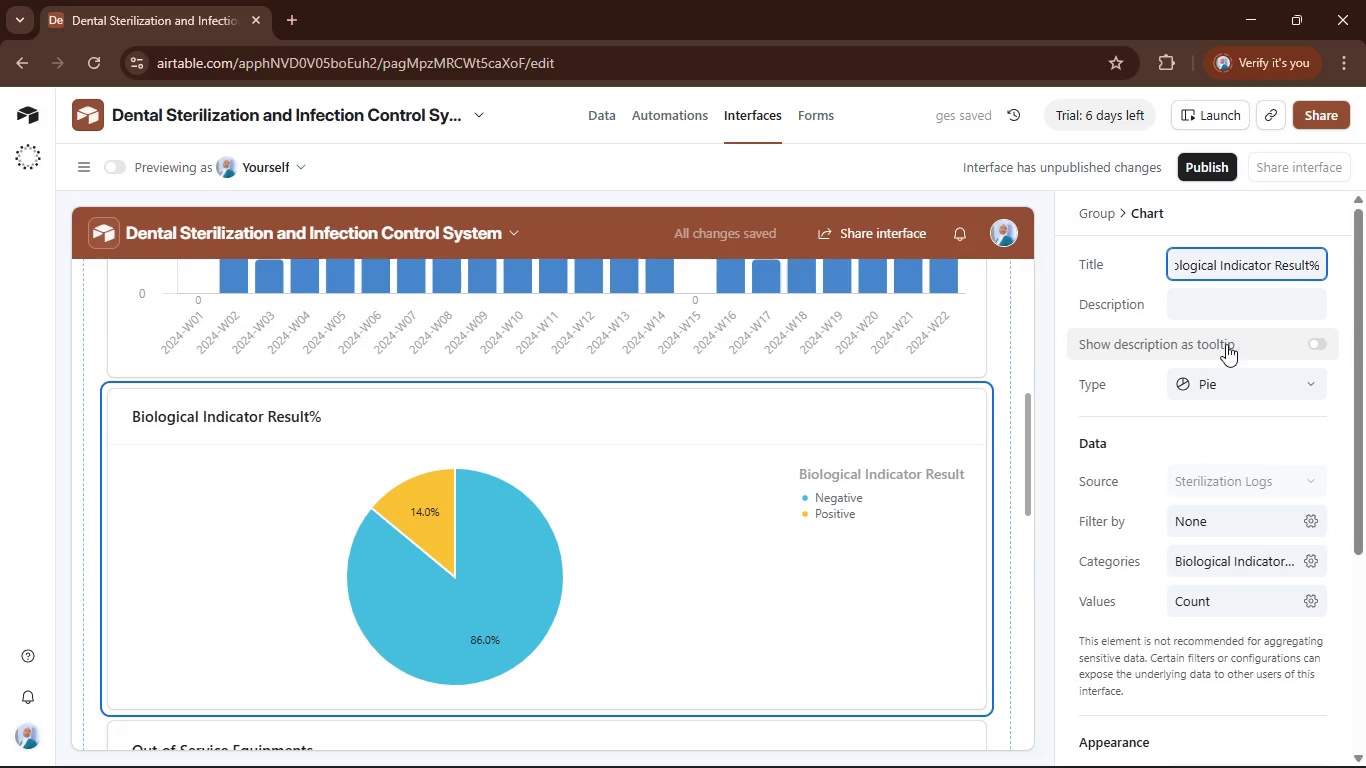 
left_click([1233, 439])
 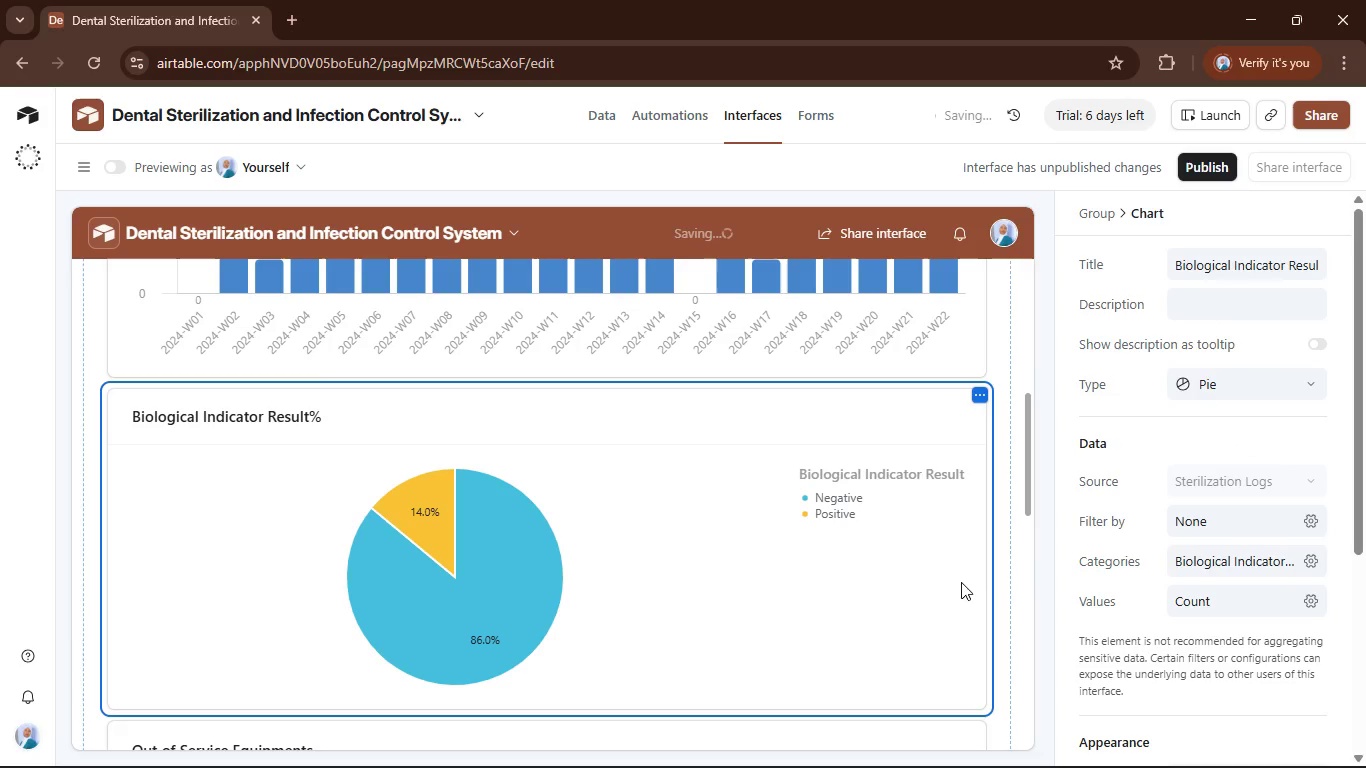 
left_click([968, 571])
 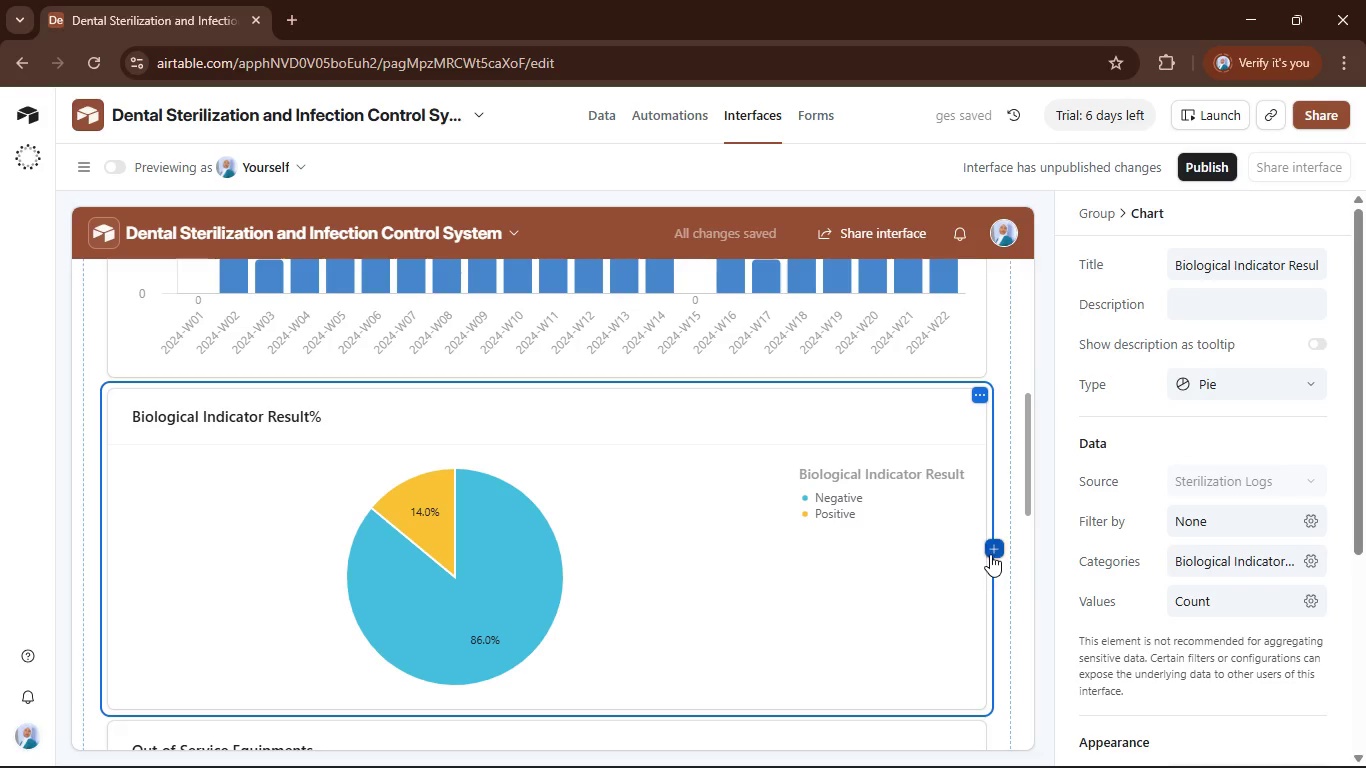 
left_click([990, 554])
 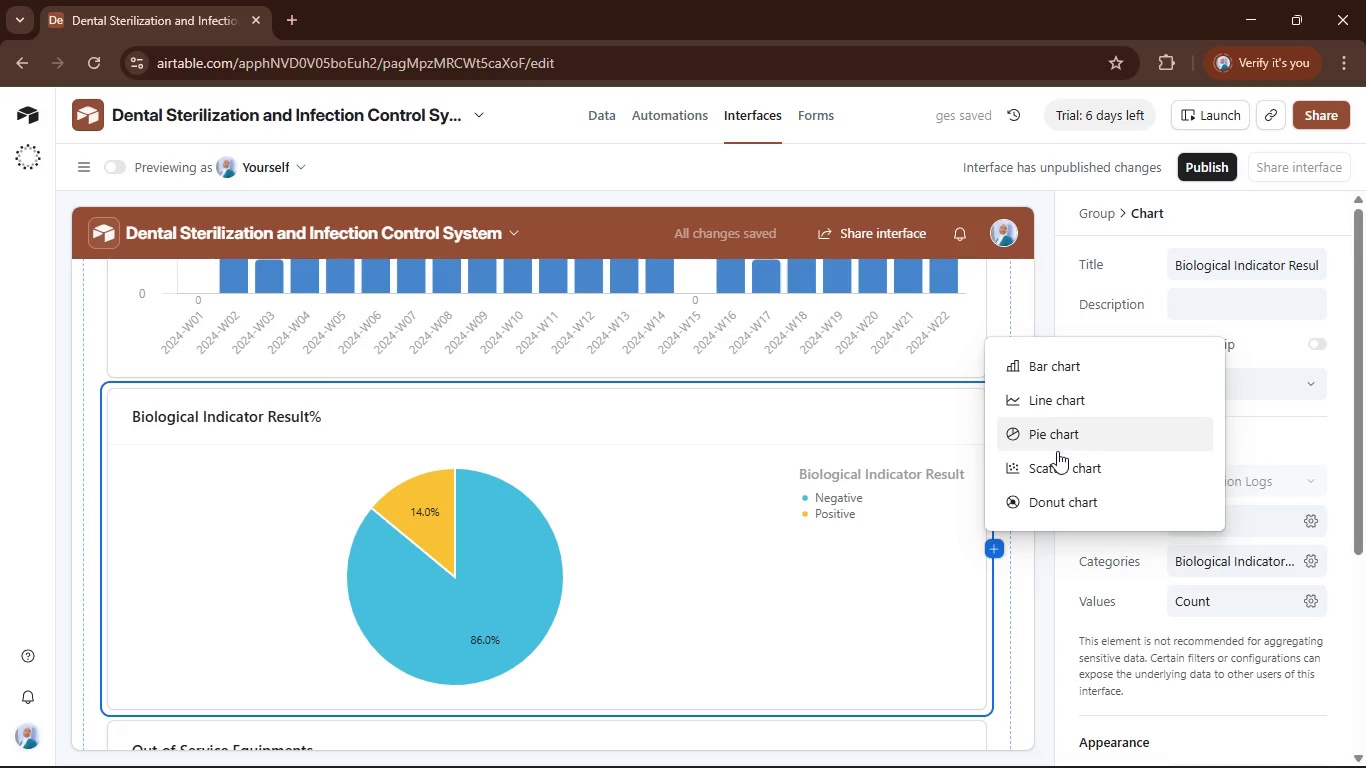 
left_click([1052, 507])
 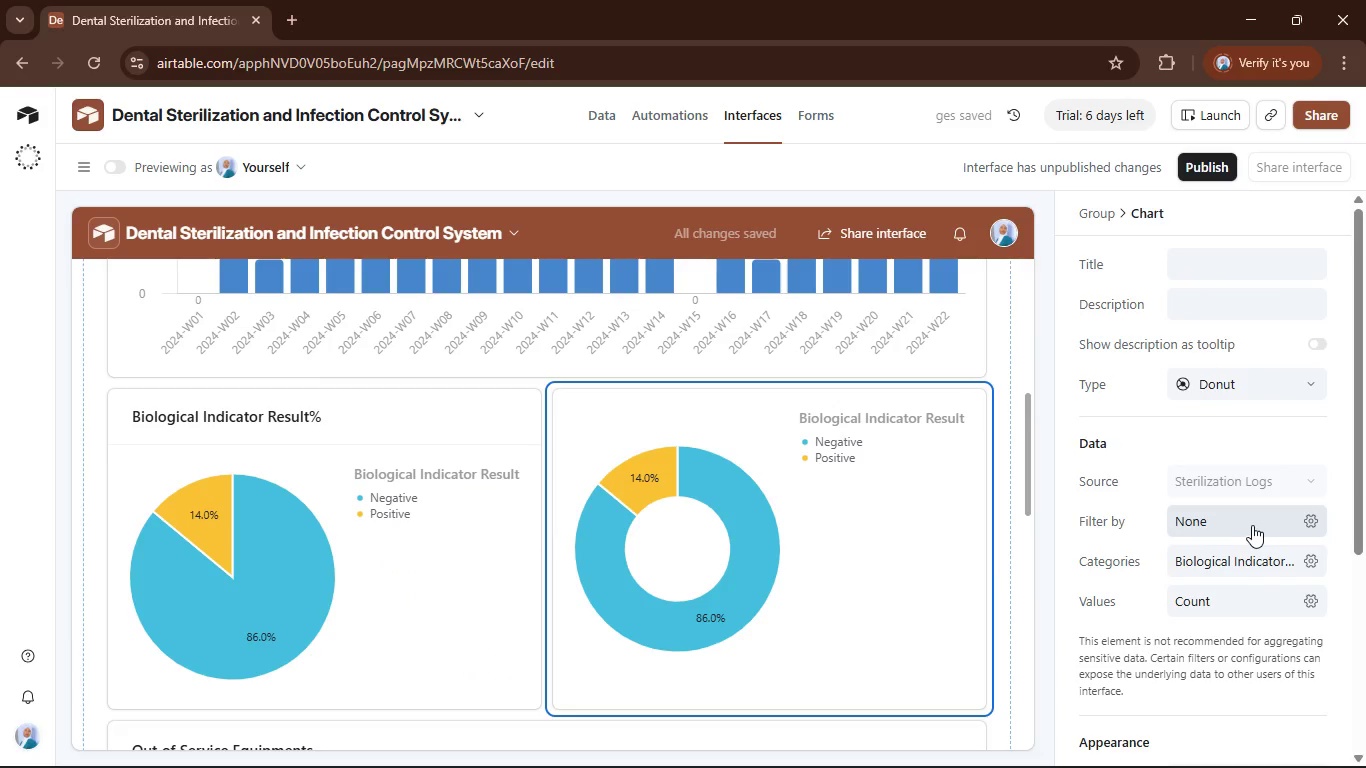 
left_click([1236, 555])
 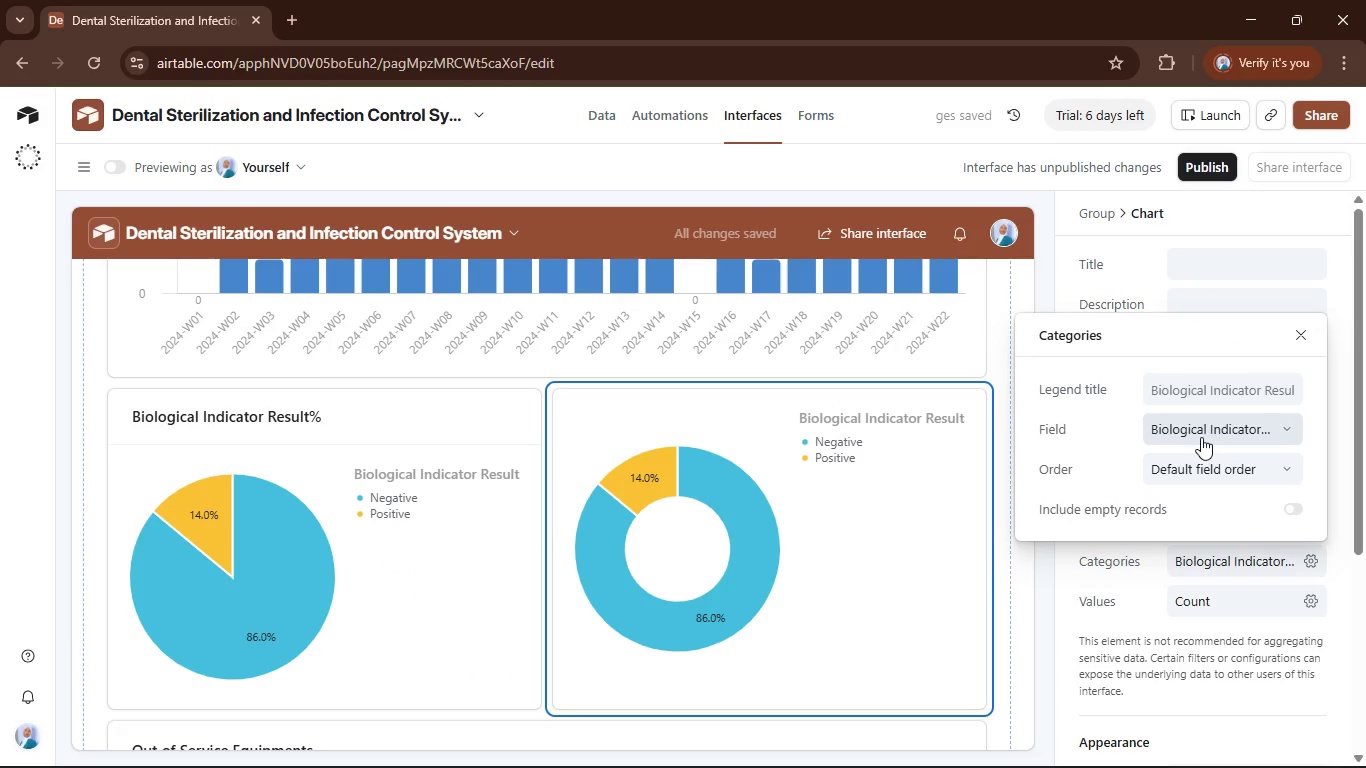 
left_click([1200, 437])
 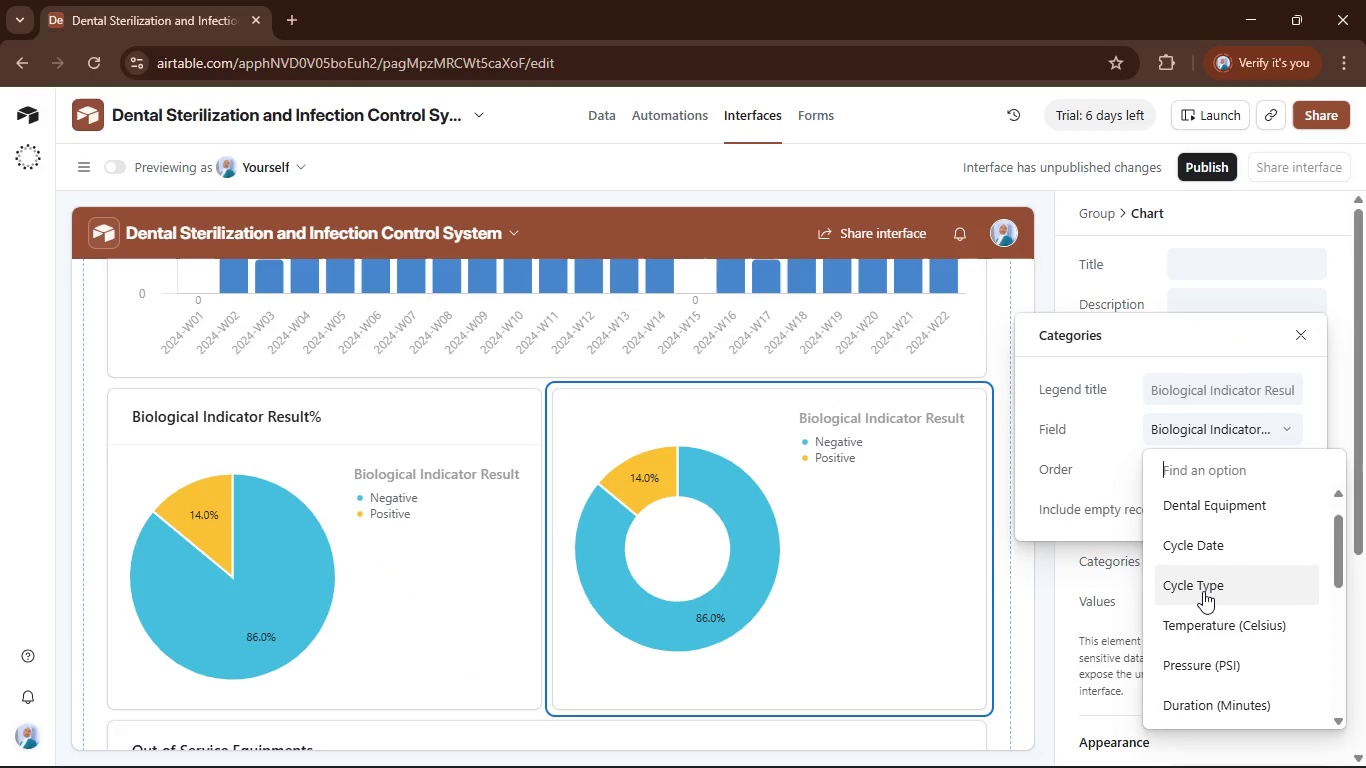 
scroll: coordinate [1208, 644], scroll_direction: down, amount: 3.0
 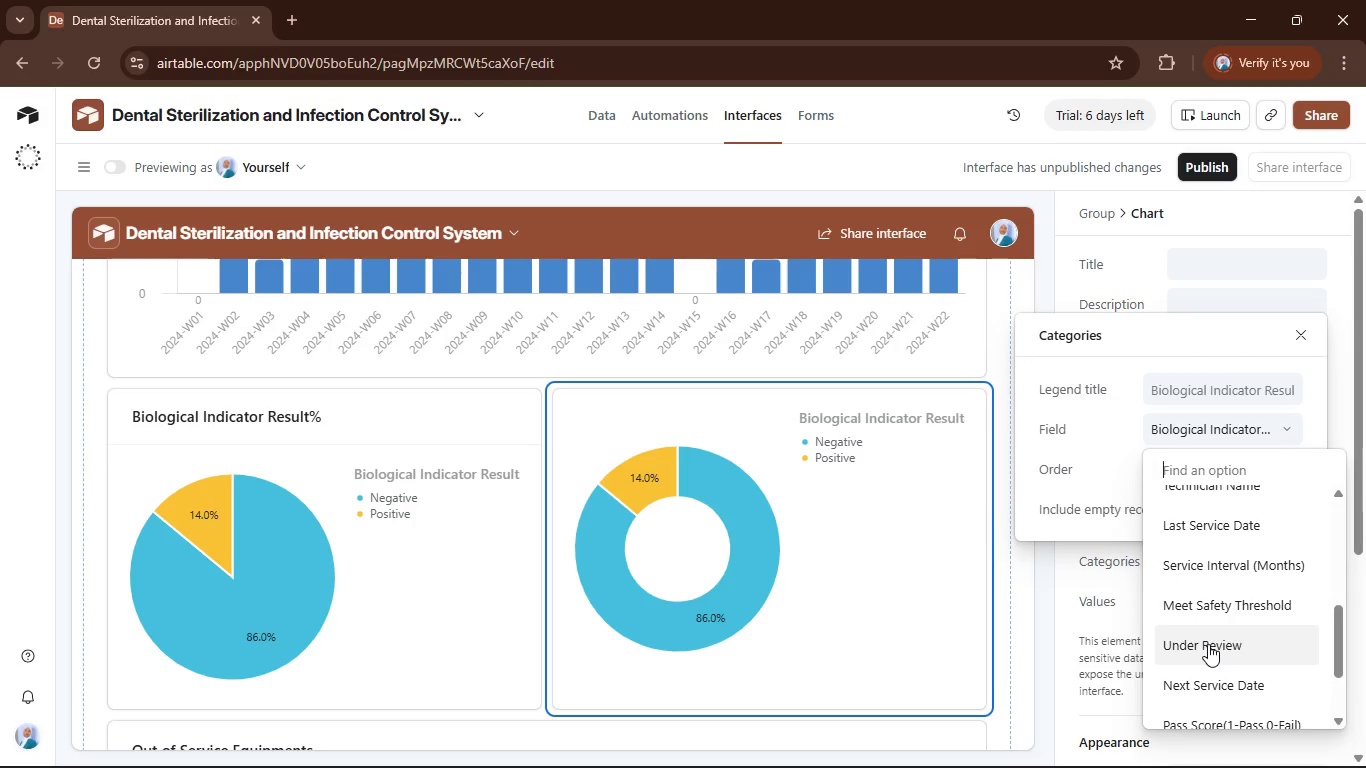 
left_click([1208, 644])
 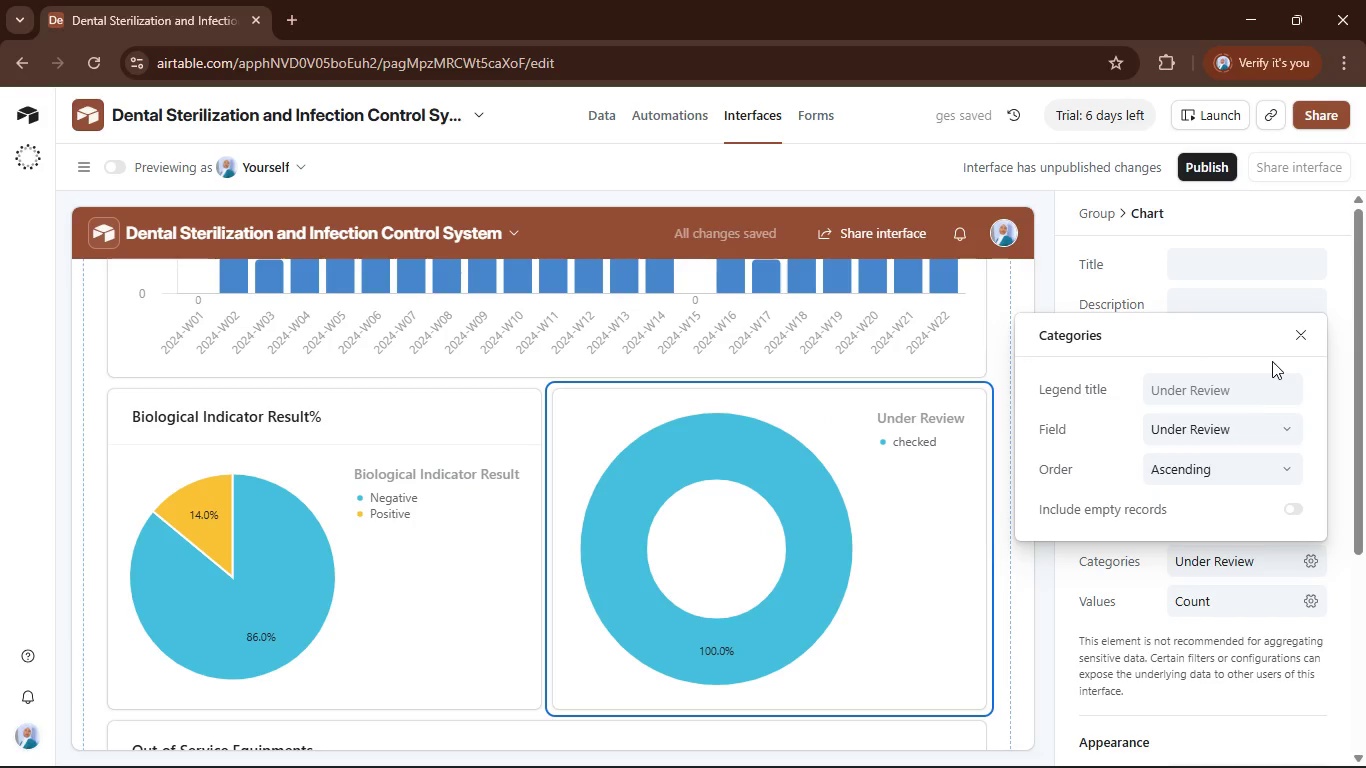 
left_click([1231, 426])
 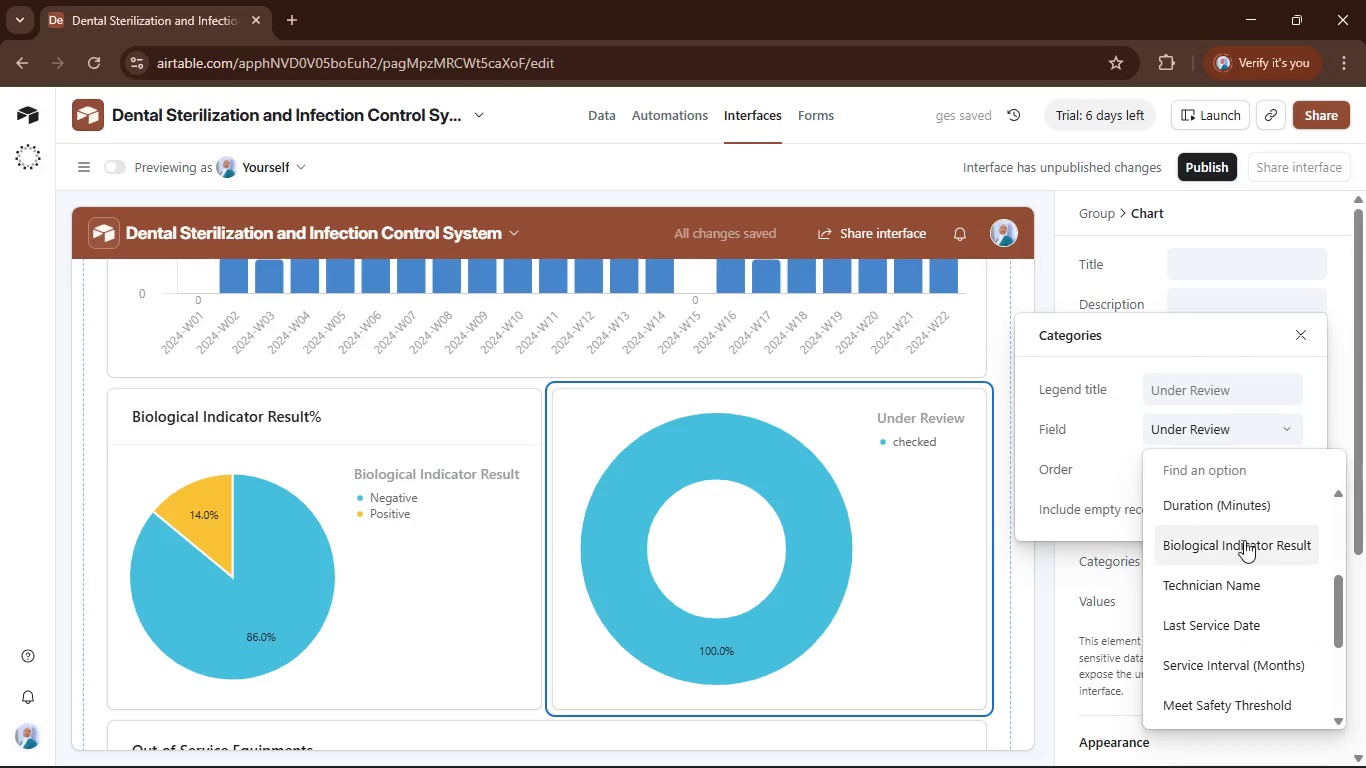 
scroll: coordinate [1248, 570], scroll_direction: down, amount: 5.0
 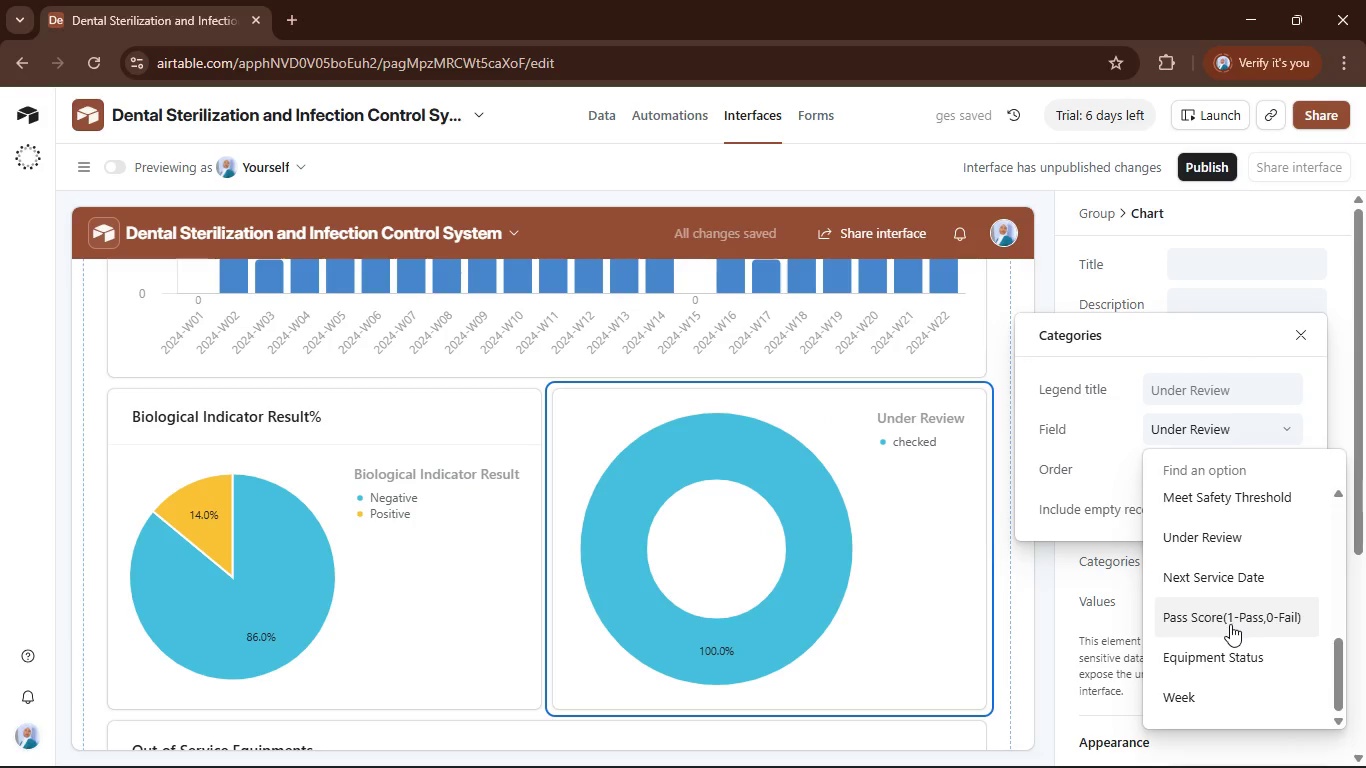 
left_click([1229, 624])
 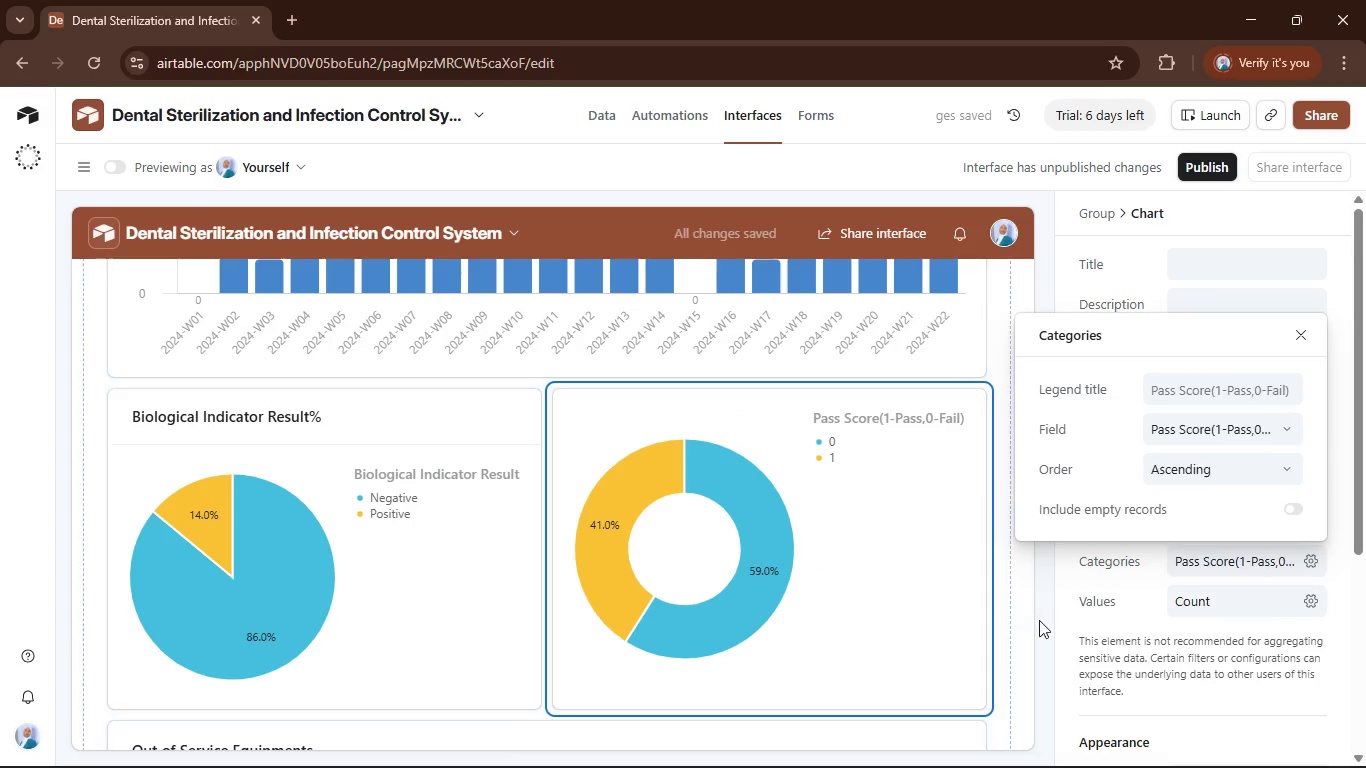 
scroll: coordinate [1139, 620], scroll_direction: up, amount: 3.0
 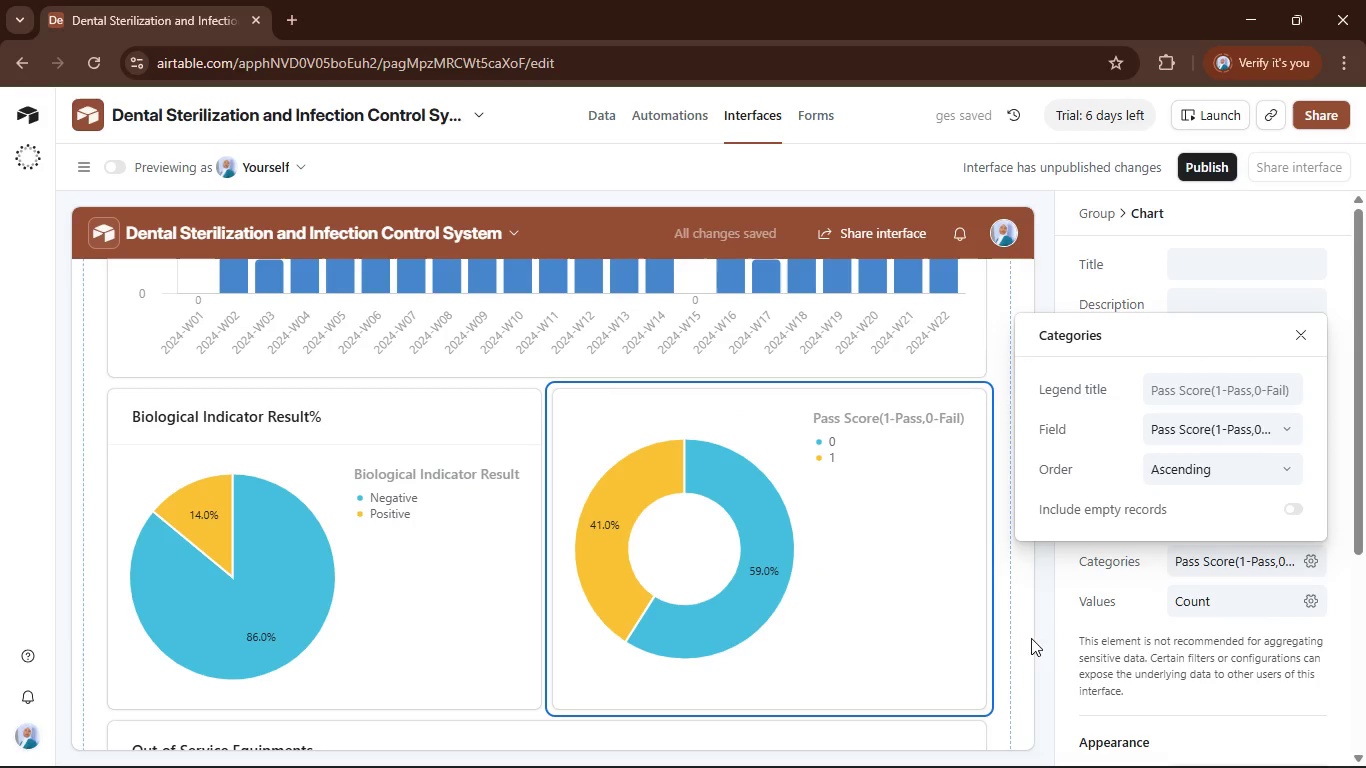 
left_click([1045, 633])
 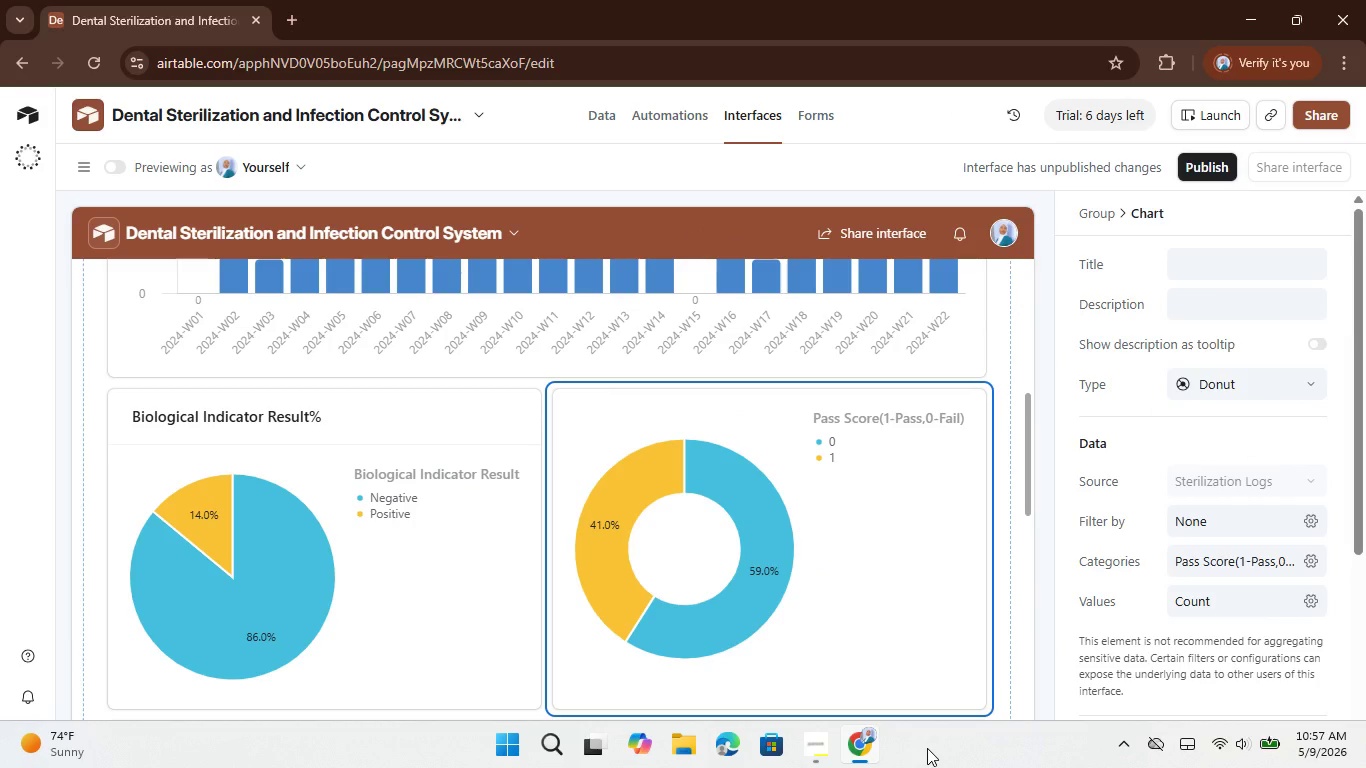 
left_click([826, 743])